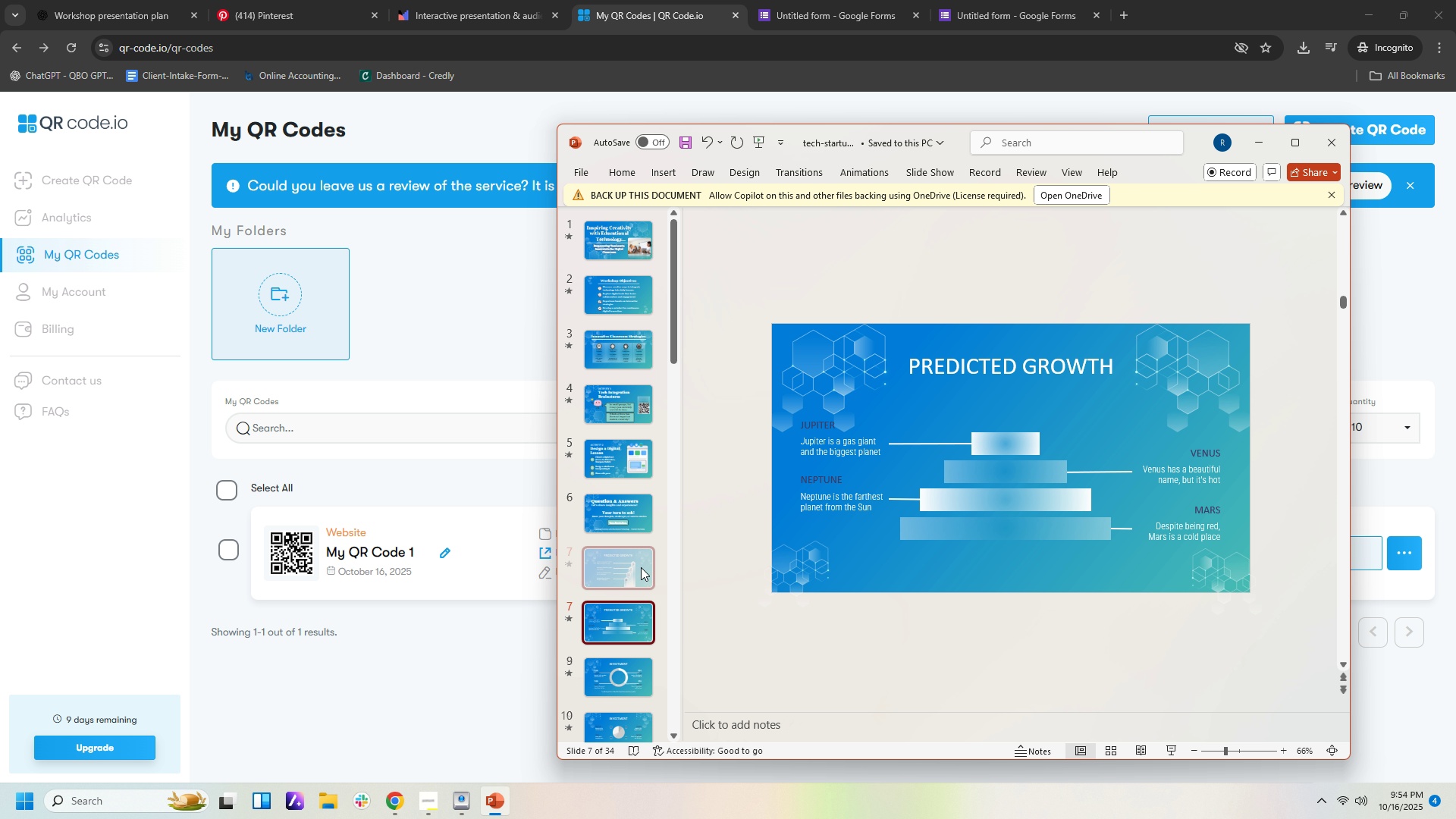 
key(Delete)
 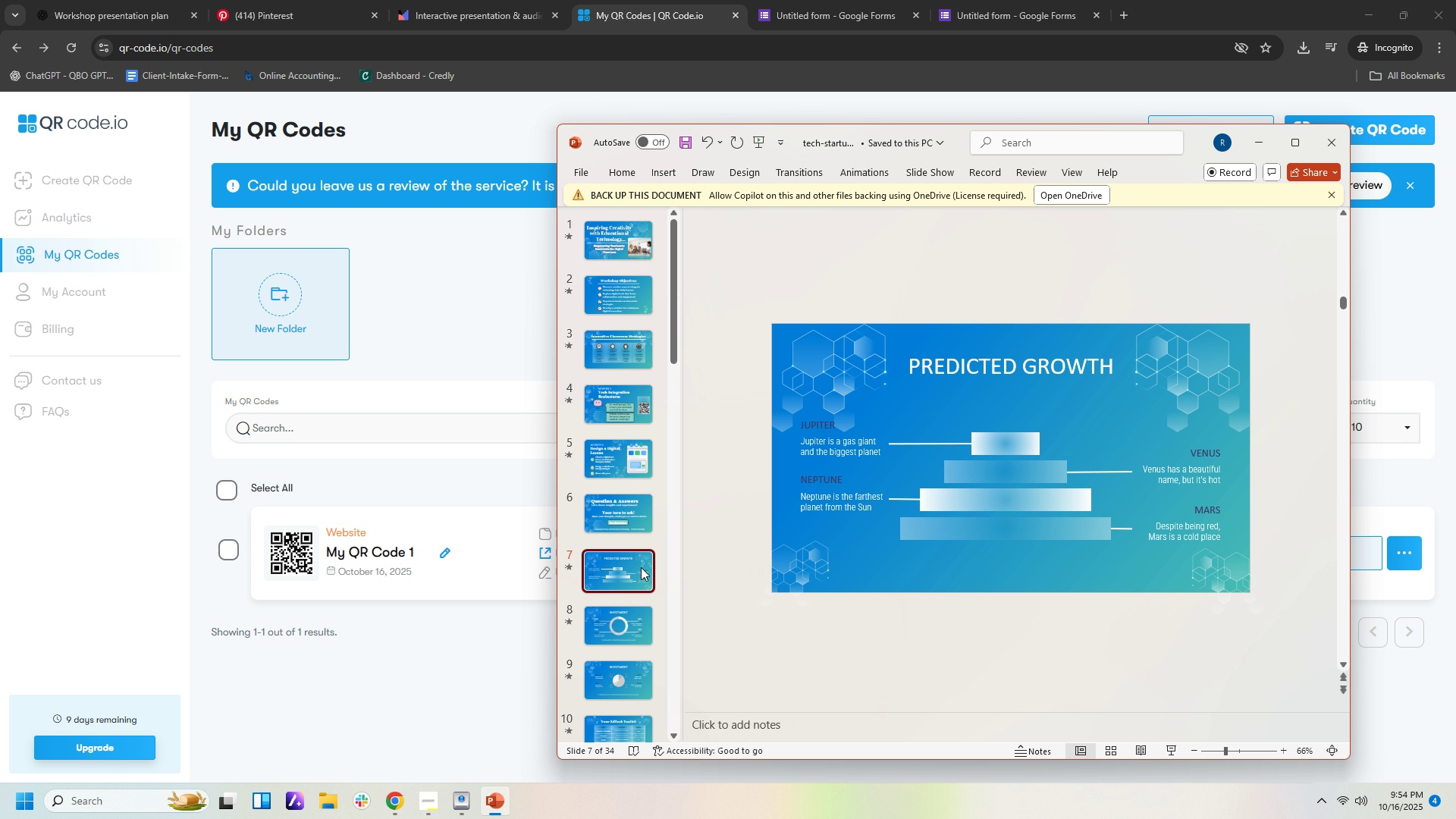 
triple_click([641, 567])
 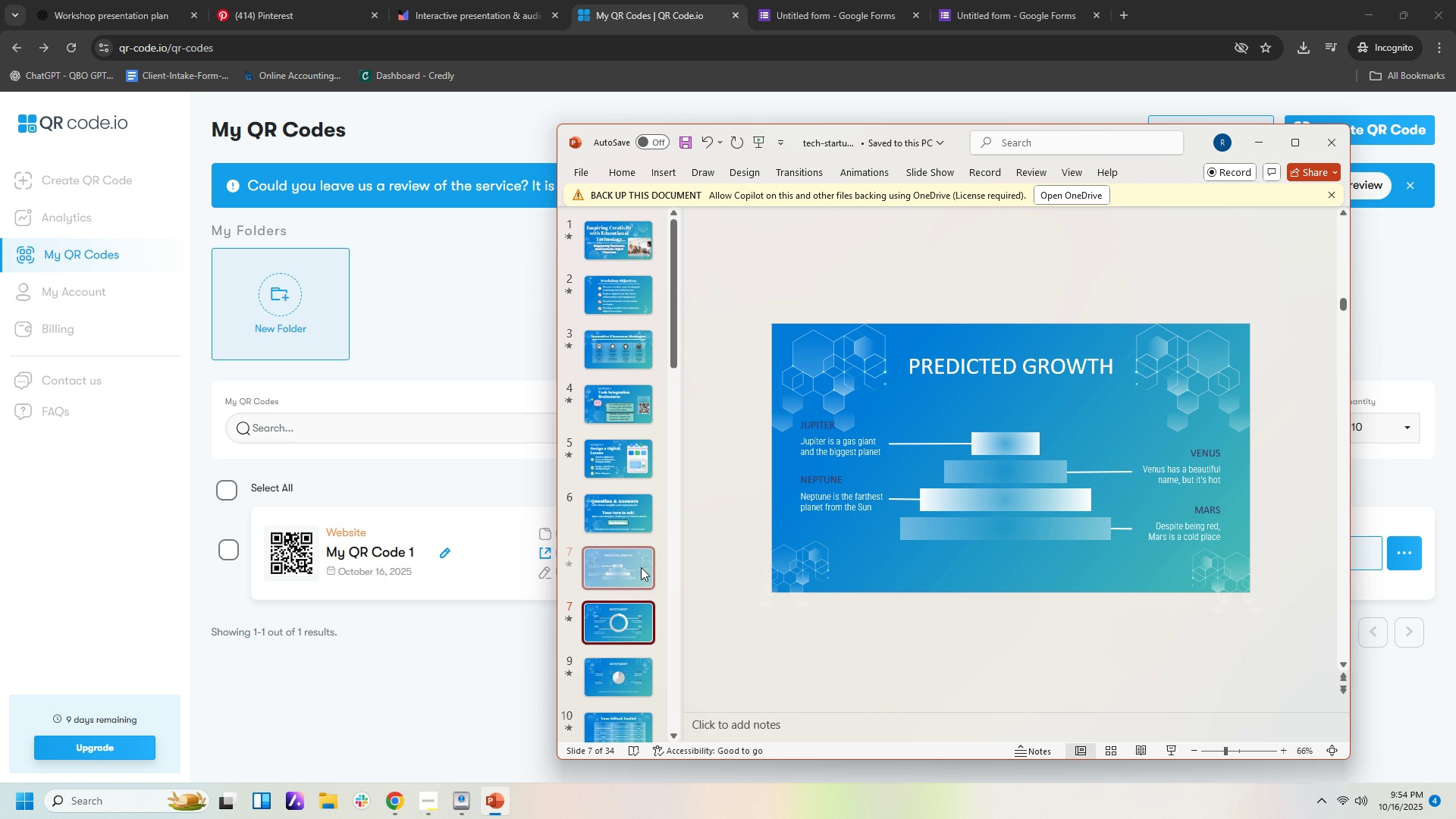 
key(Delete)
 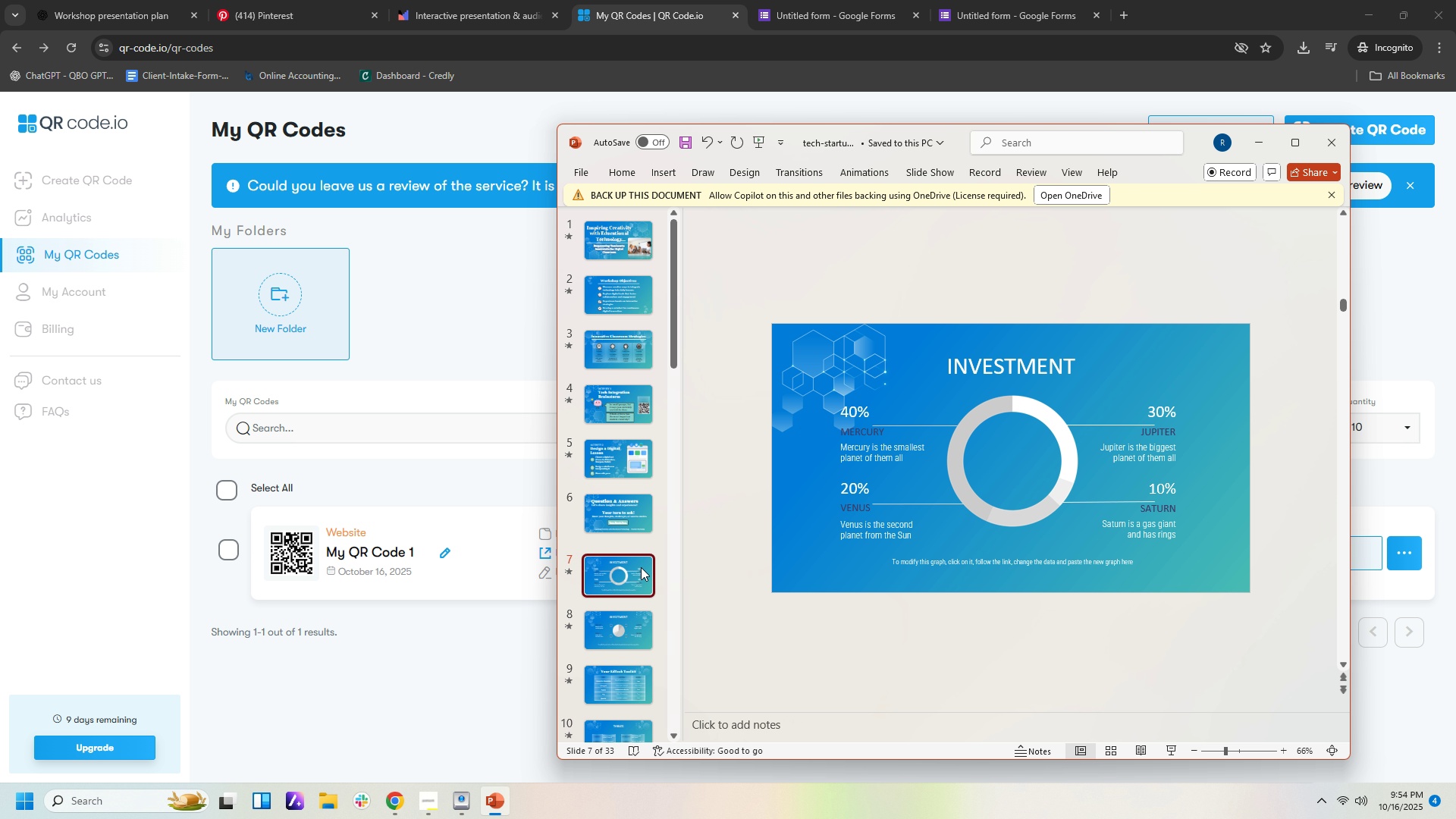 
triple_click([641, 567])
 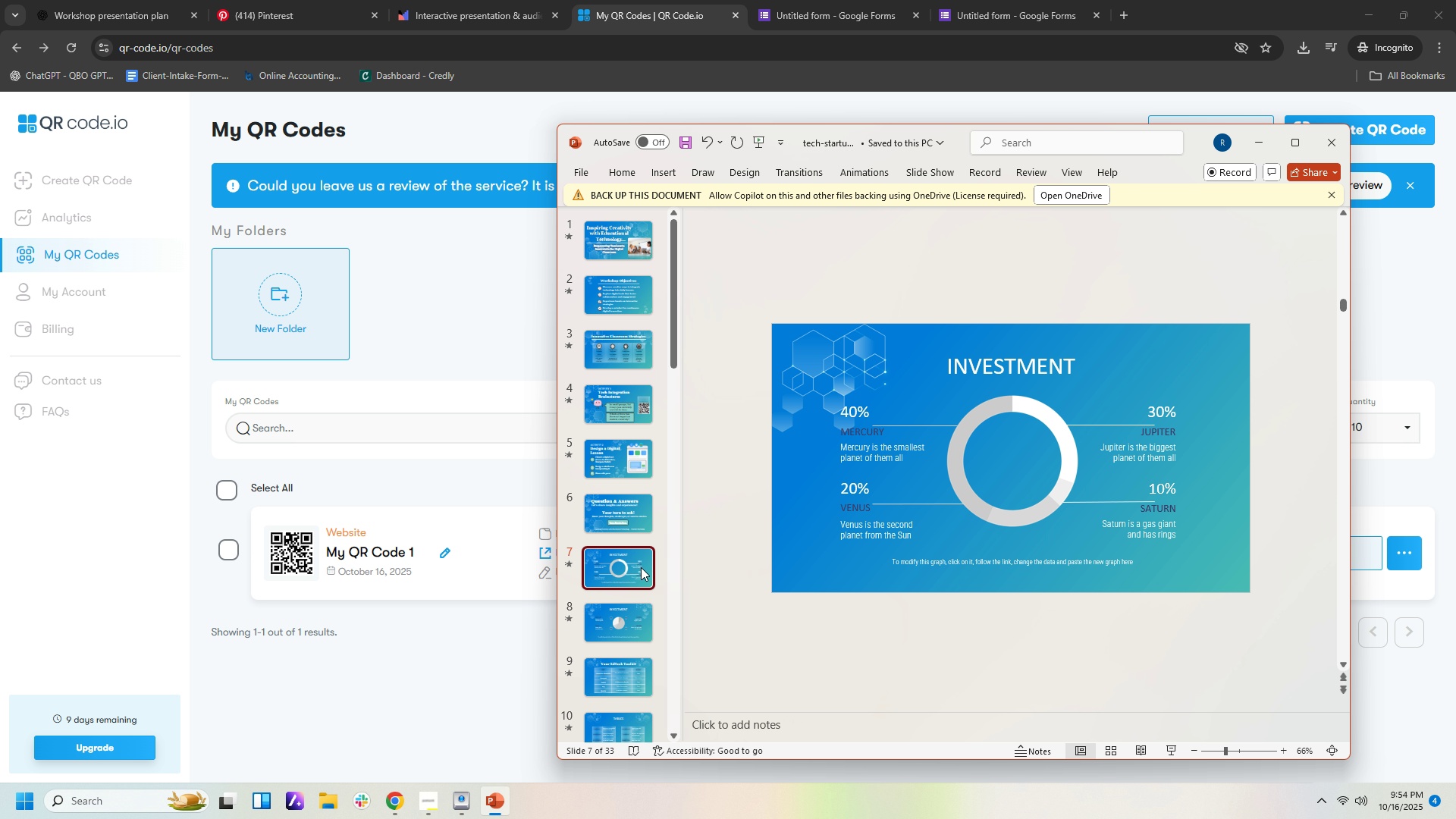 
key(Delete)
 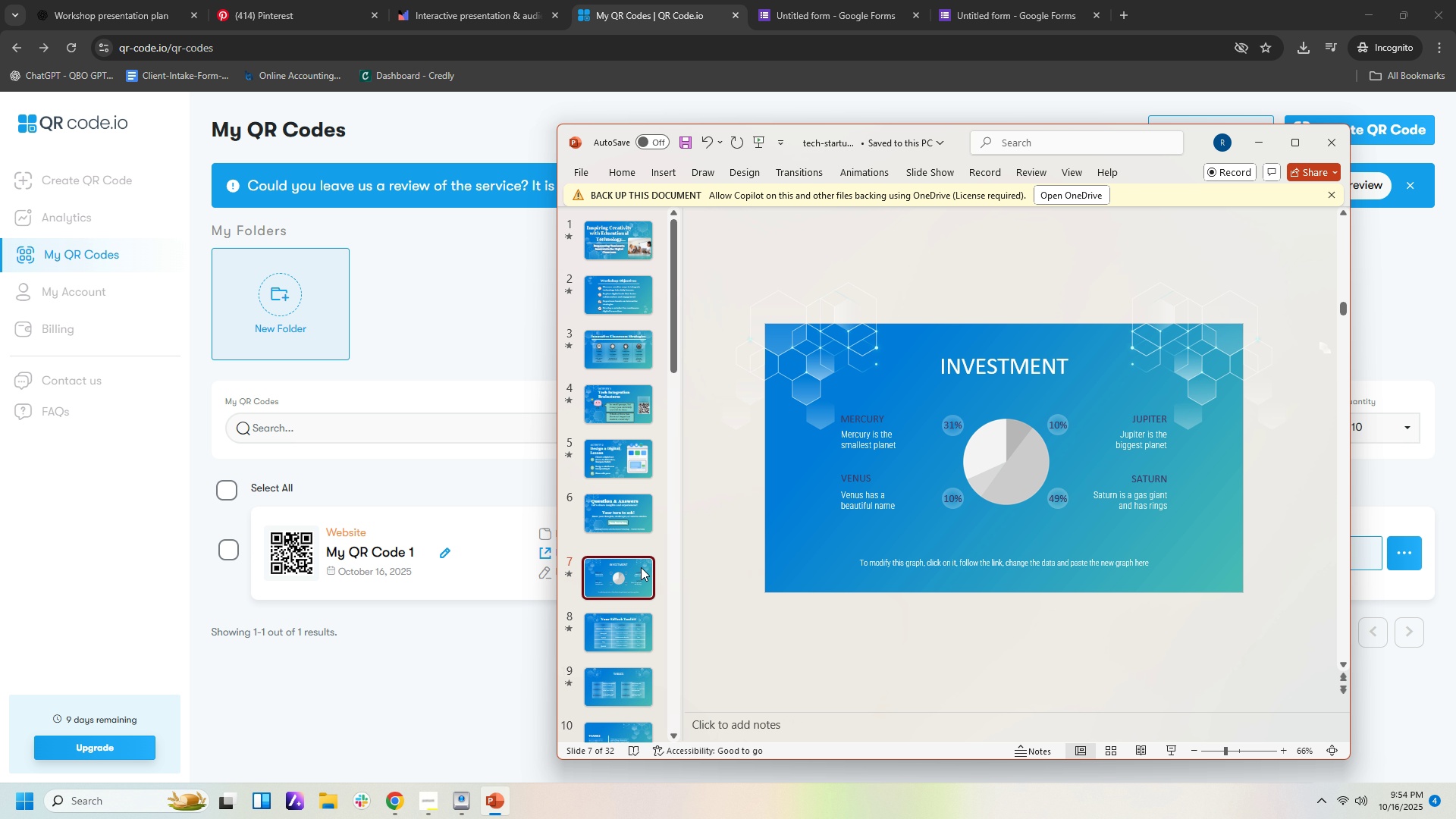 
triple_click([641, 567])
 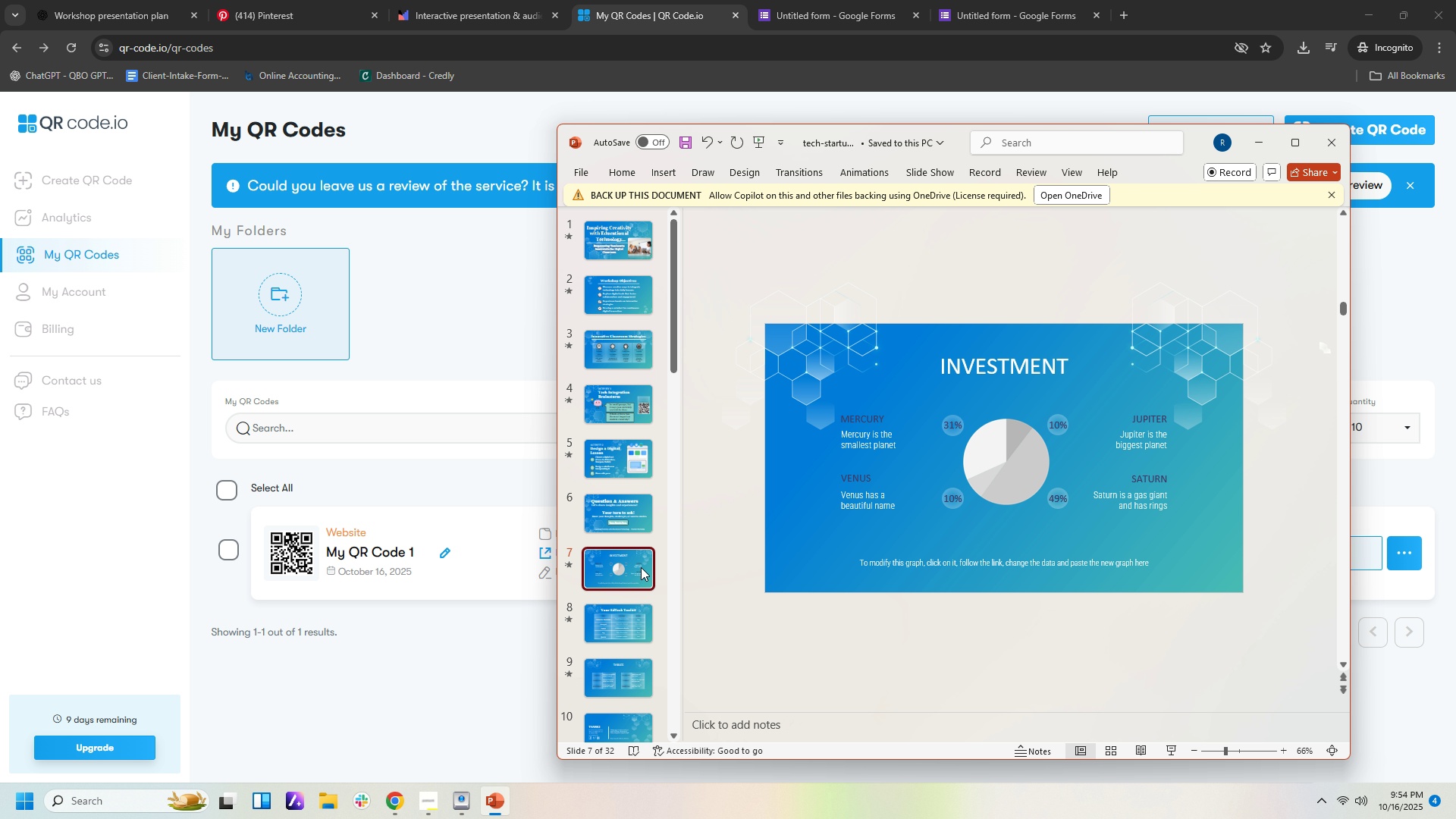 
key(Delete)
 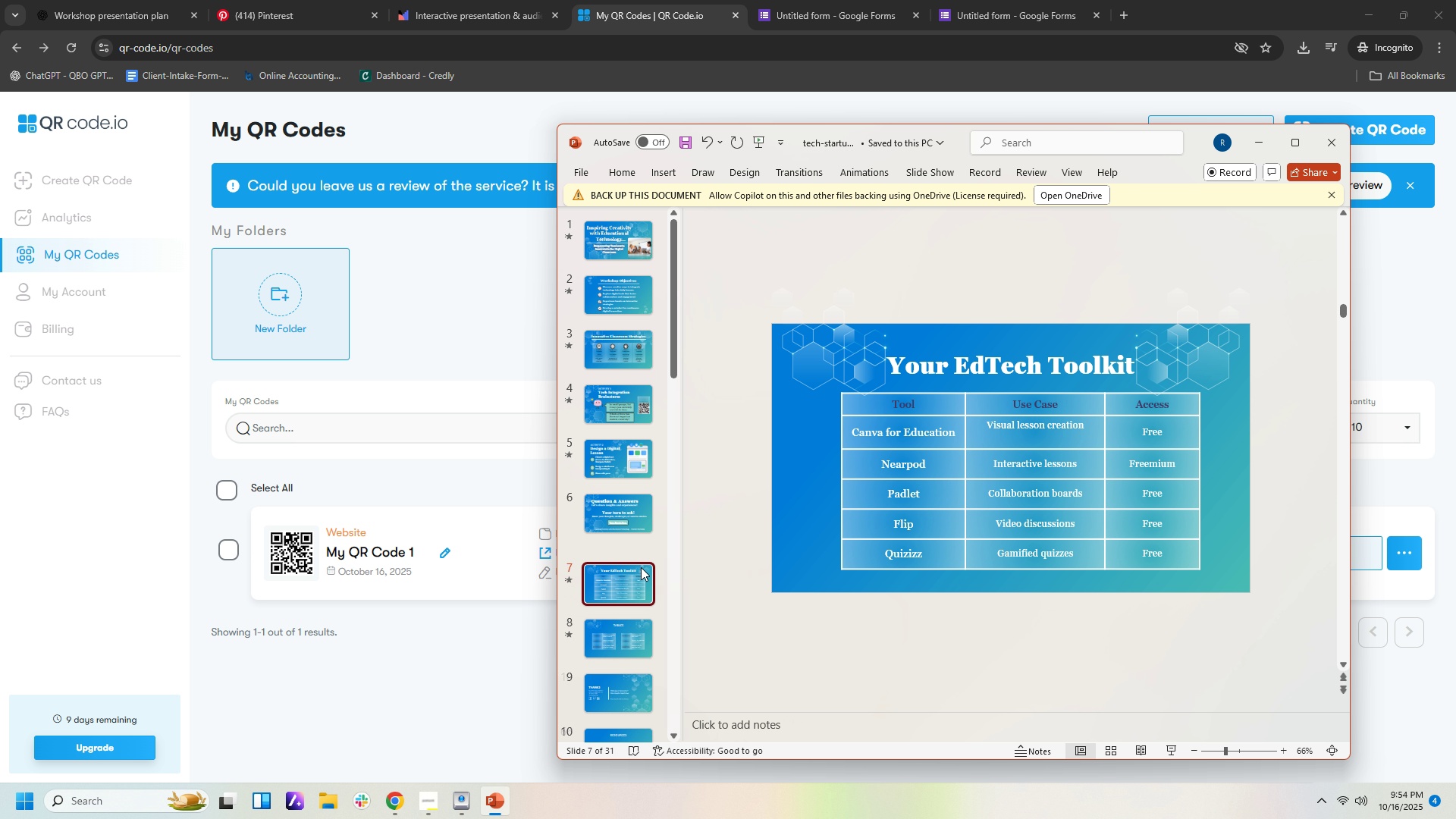 
triple_click([641, 567])
 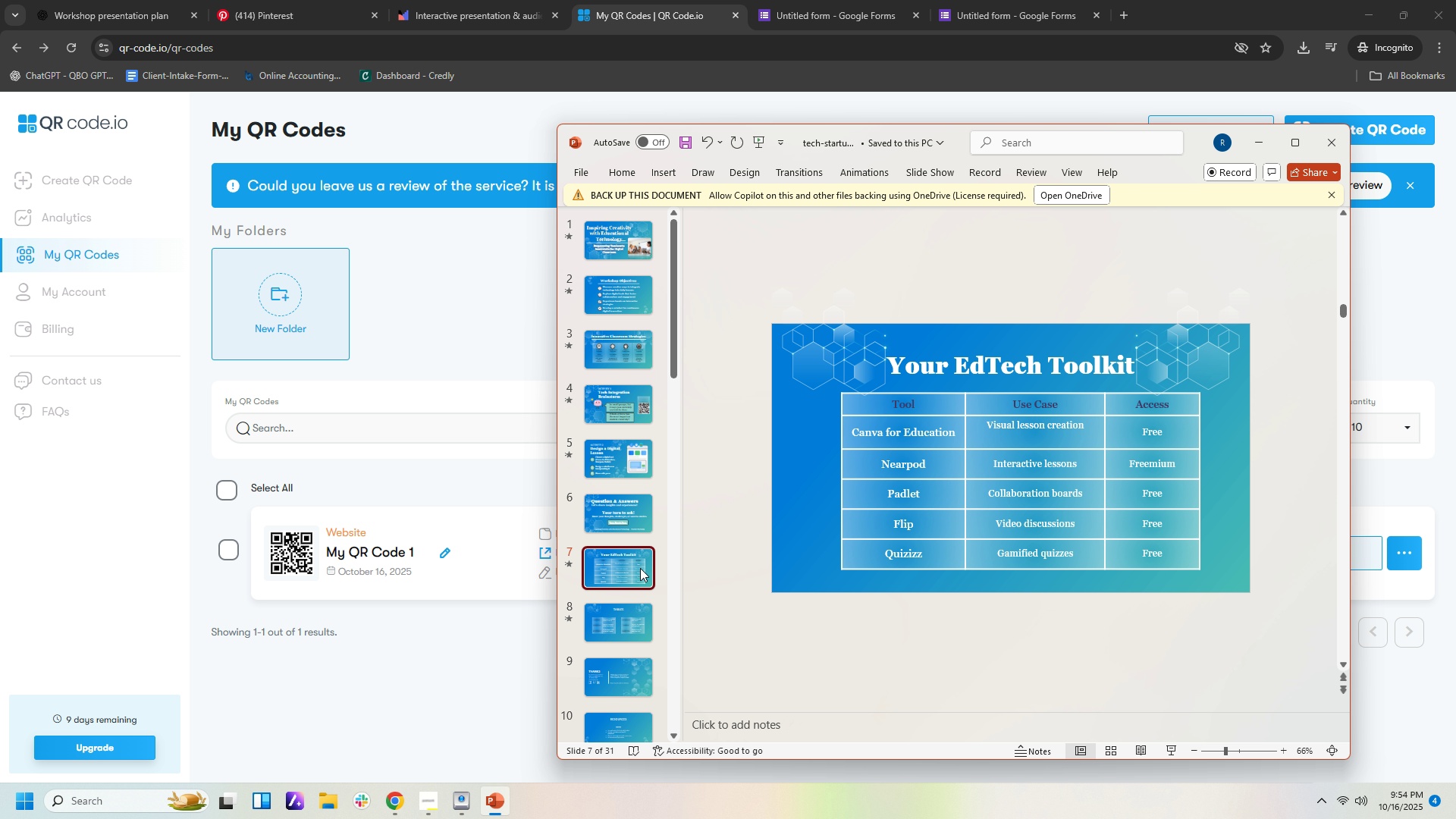 
left_click_drag(start_coordinate=[639, 569], to_coordinate=[640, 504])
 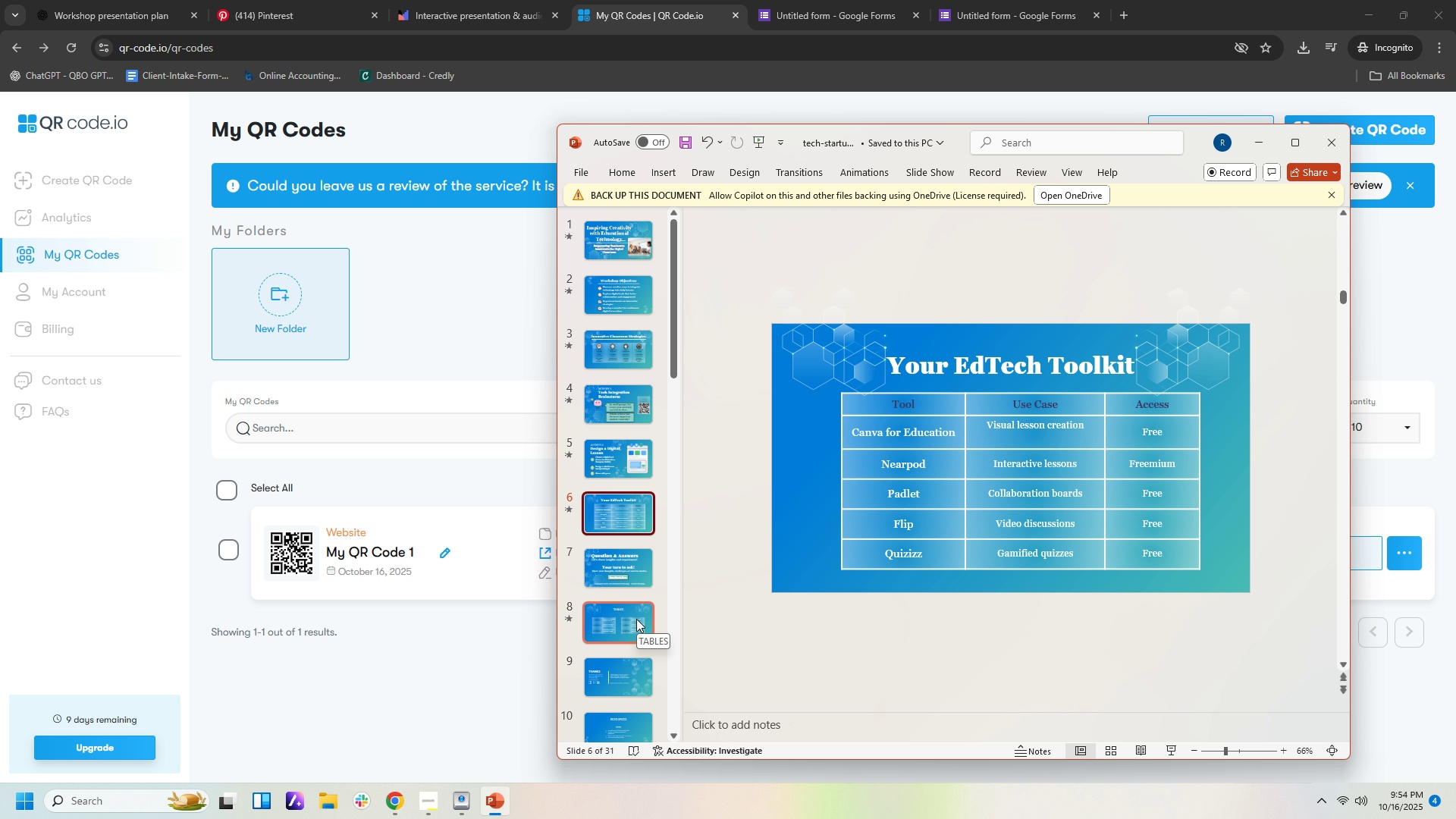 
left_click([636, 619])
 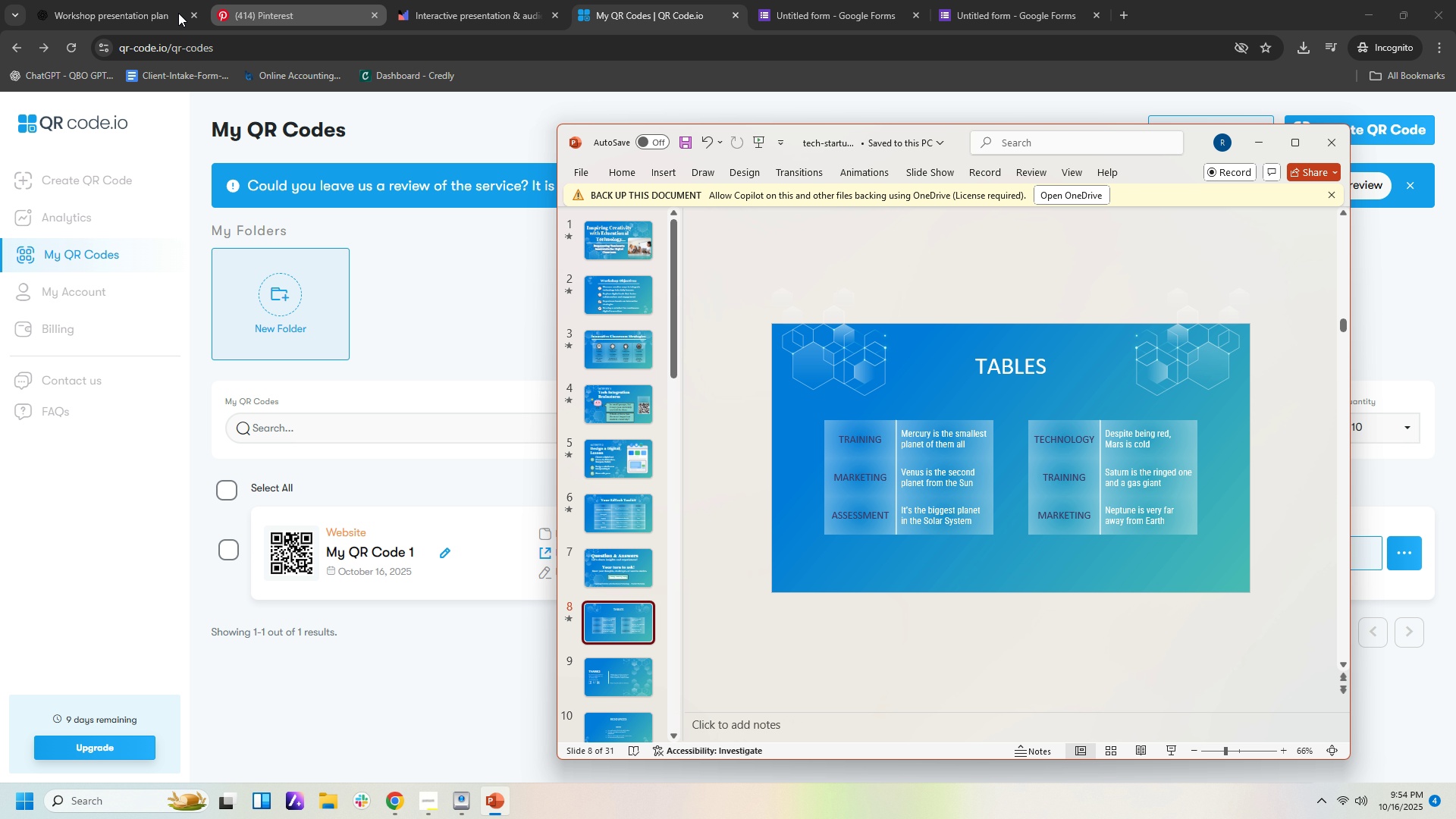 
left_click([125, 19])
 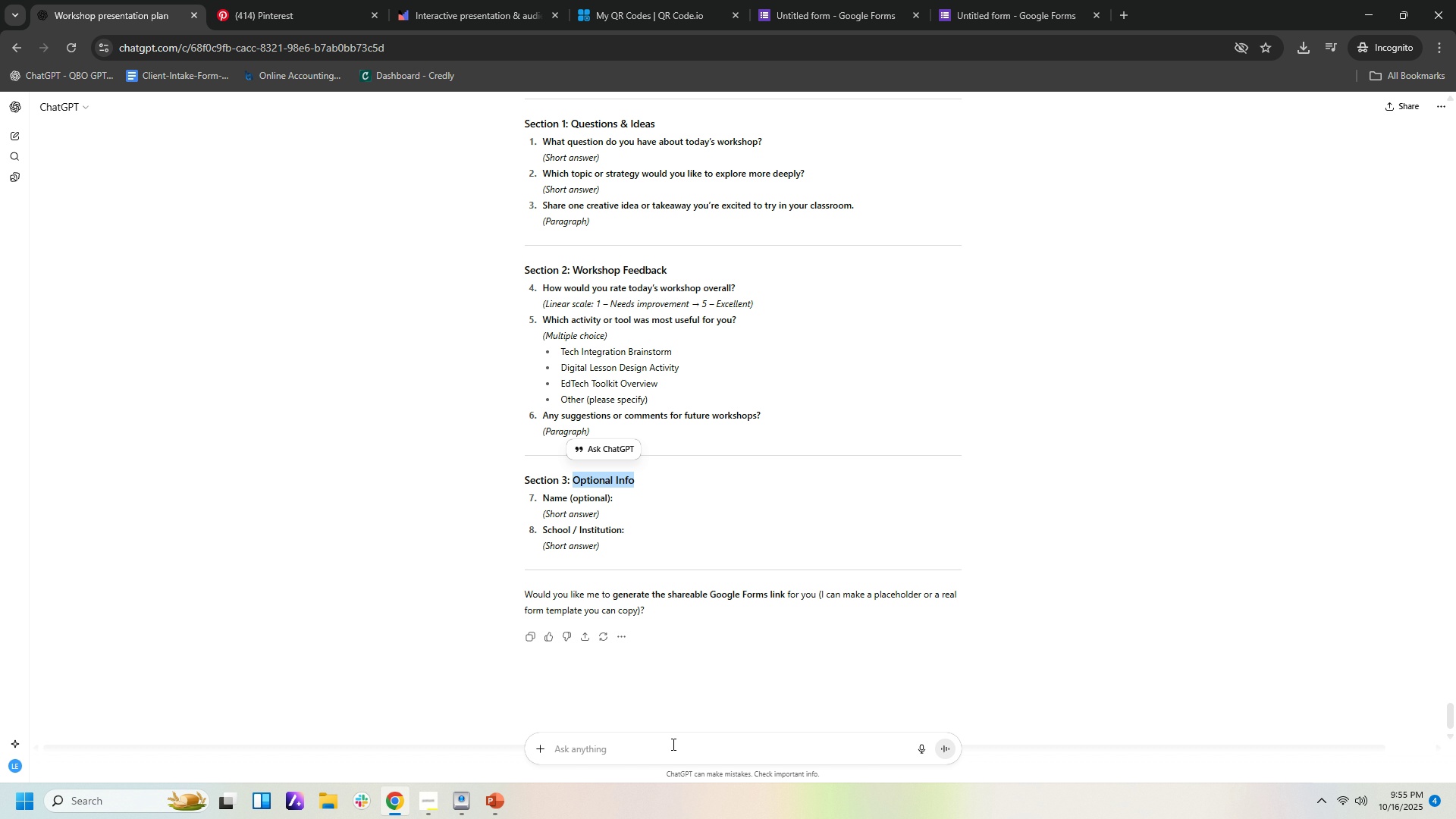 
left_click([672, 744])
 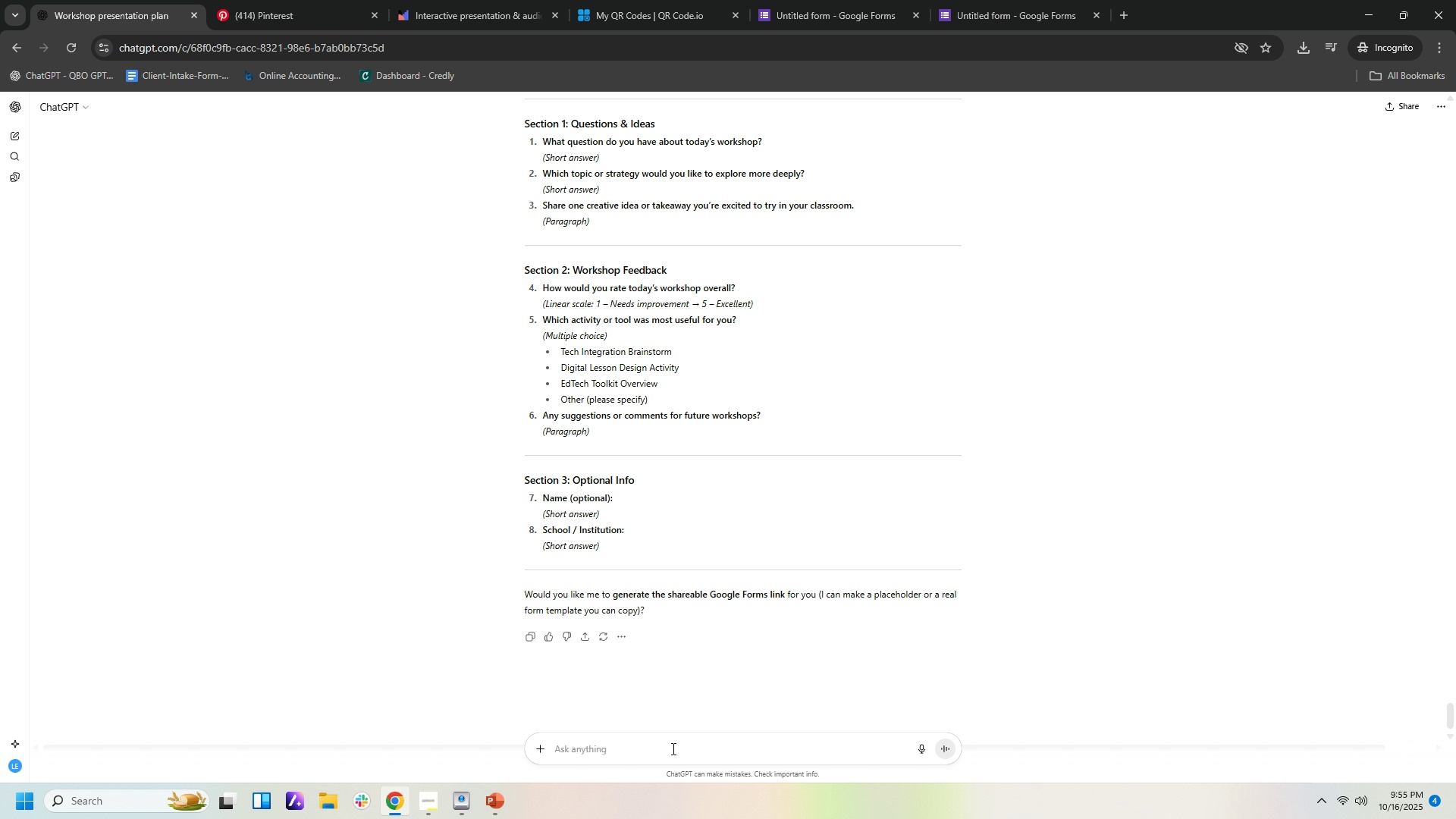 
type(slide 9)
key(Backspace)
type(8)
 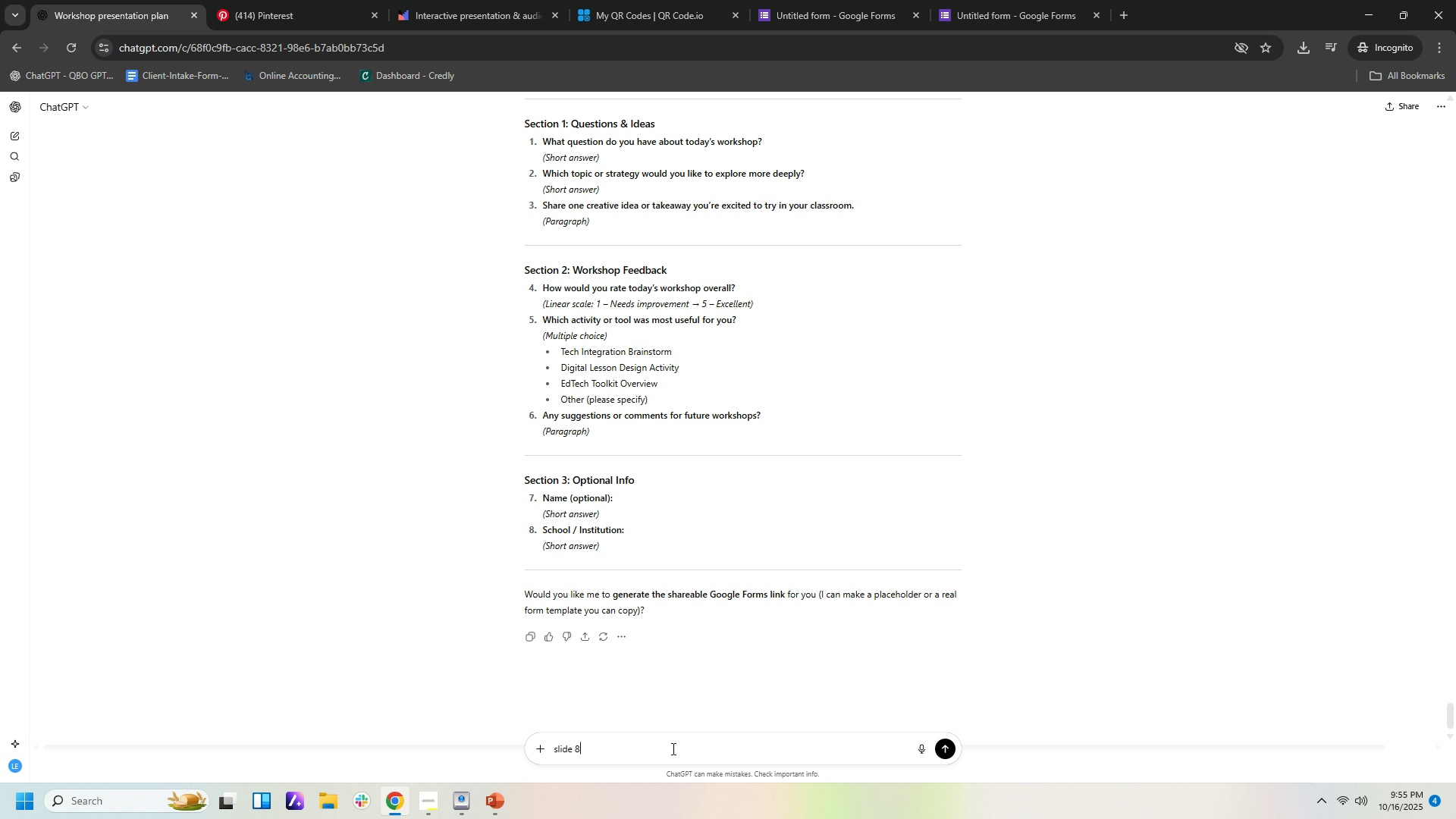 
key(Enter)
 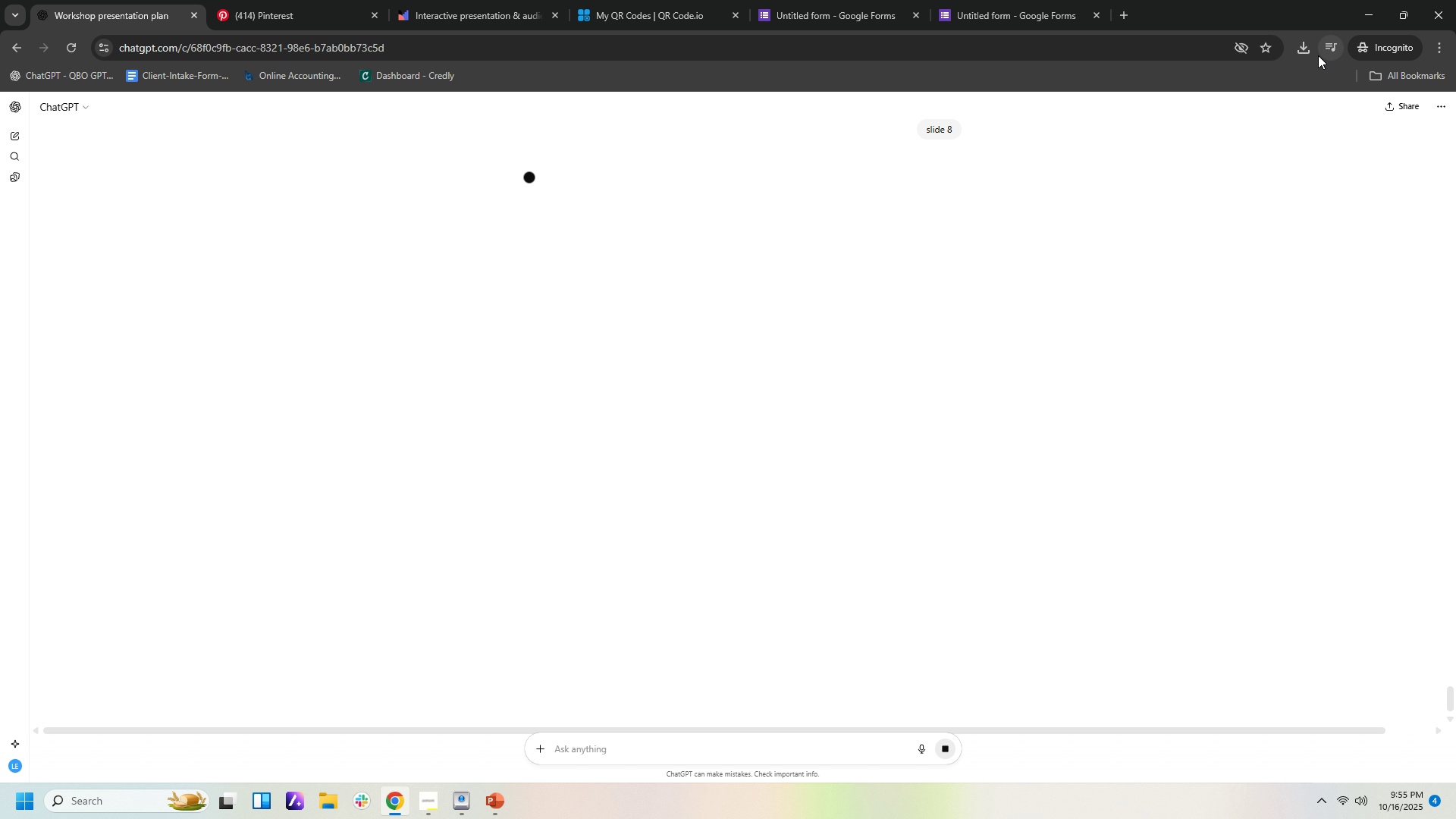 
left_click([1395, 14])
 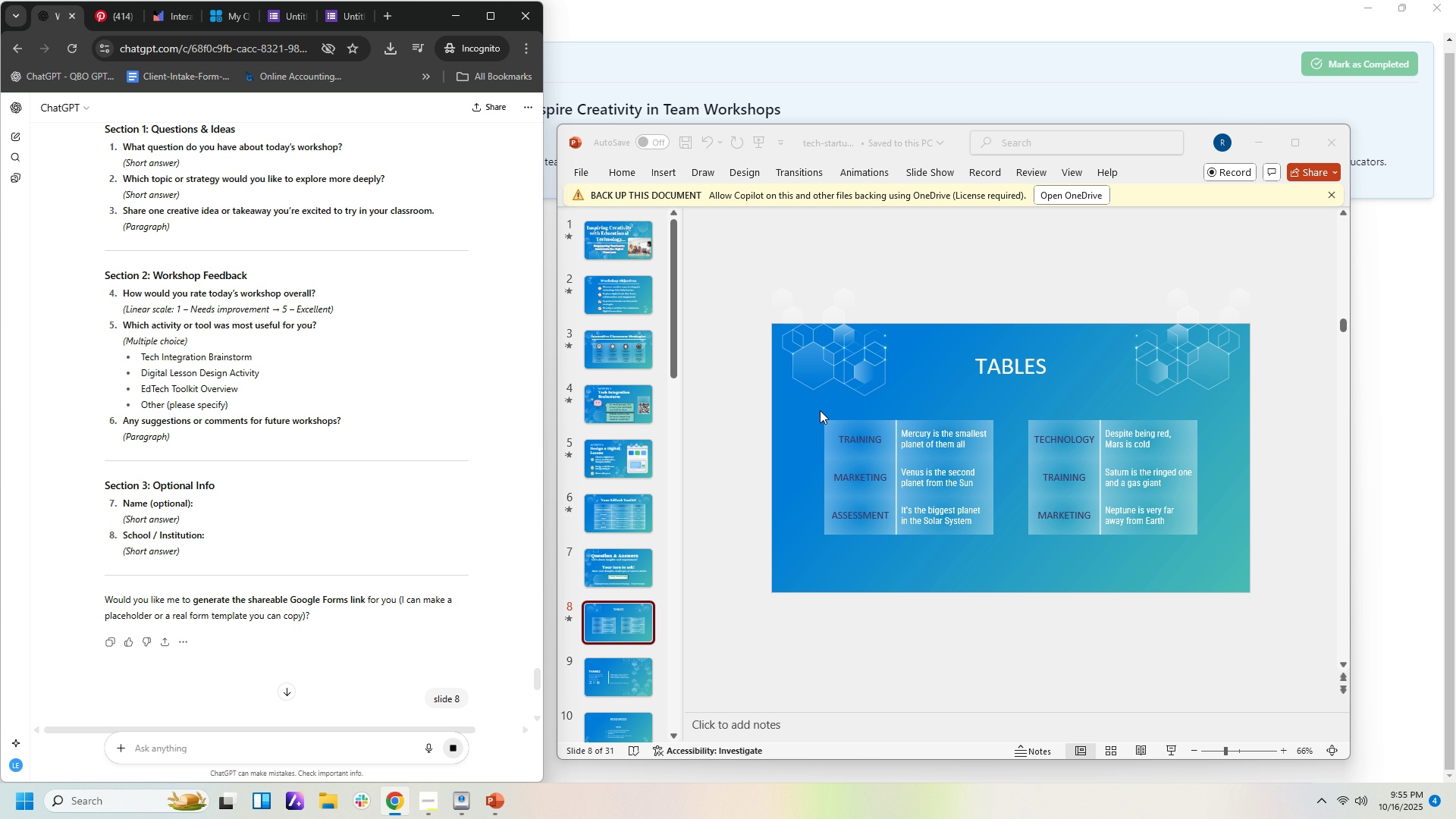 
scroll: coordinate [488, 597], scroll_direction: down, amount: 15.0
 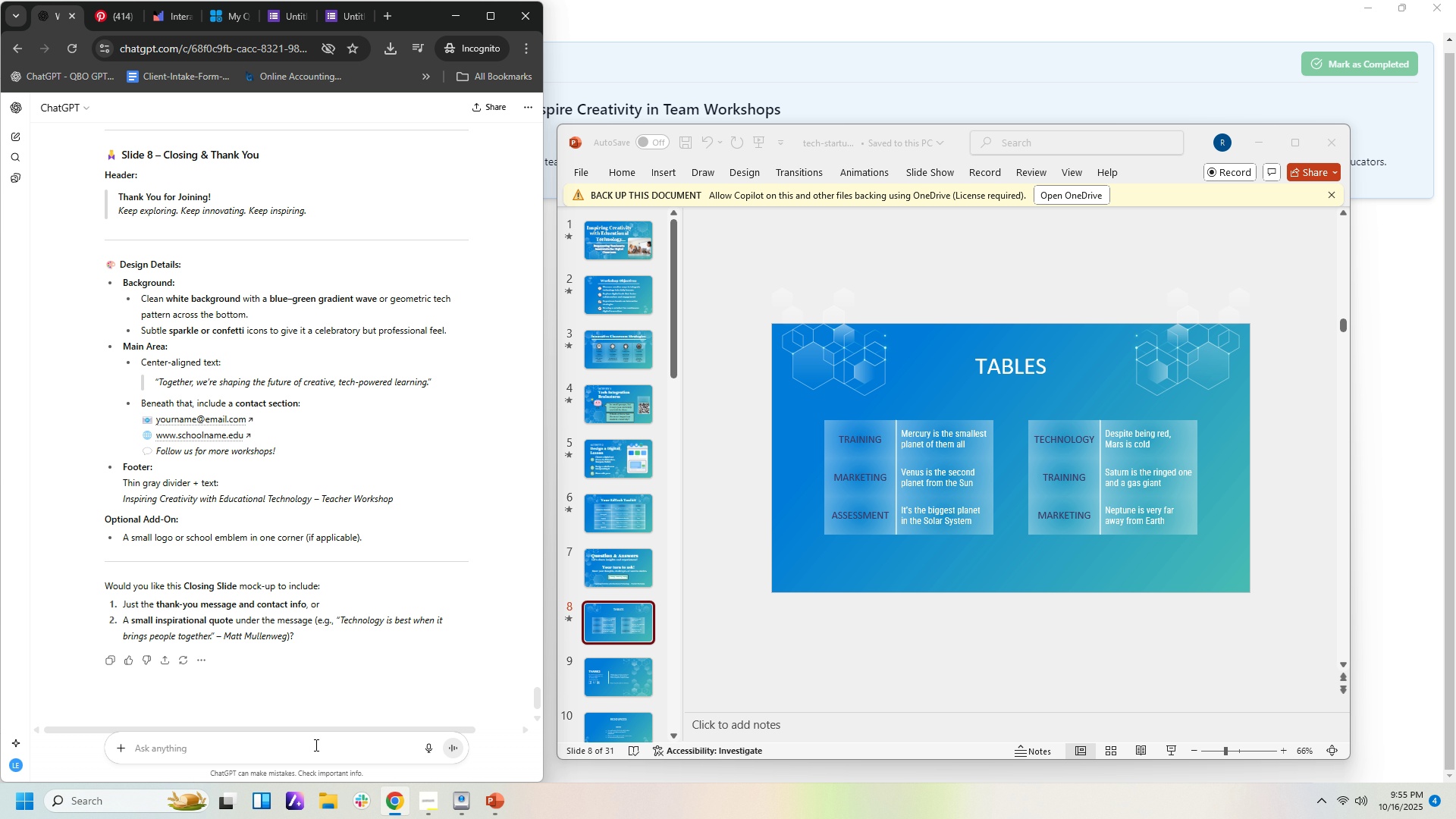 
left_click([315, 745])
 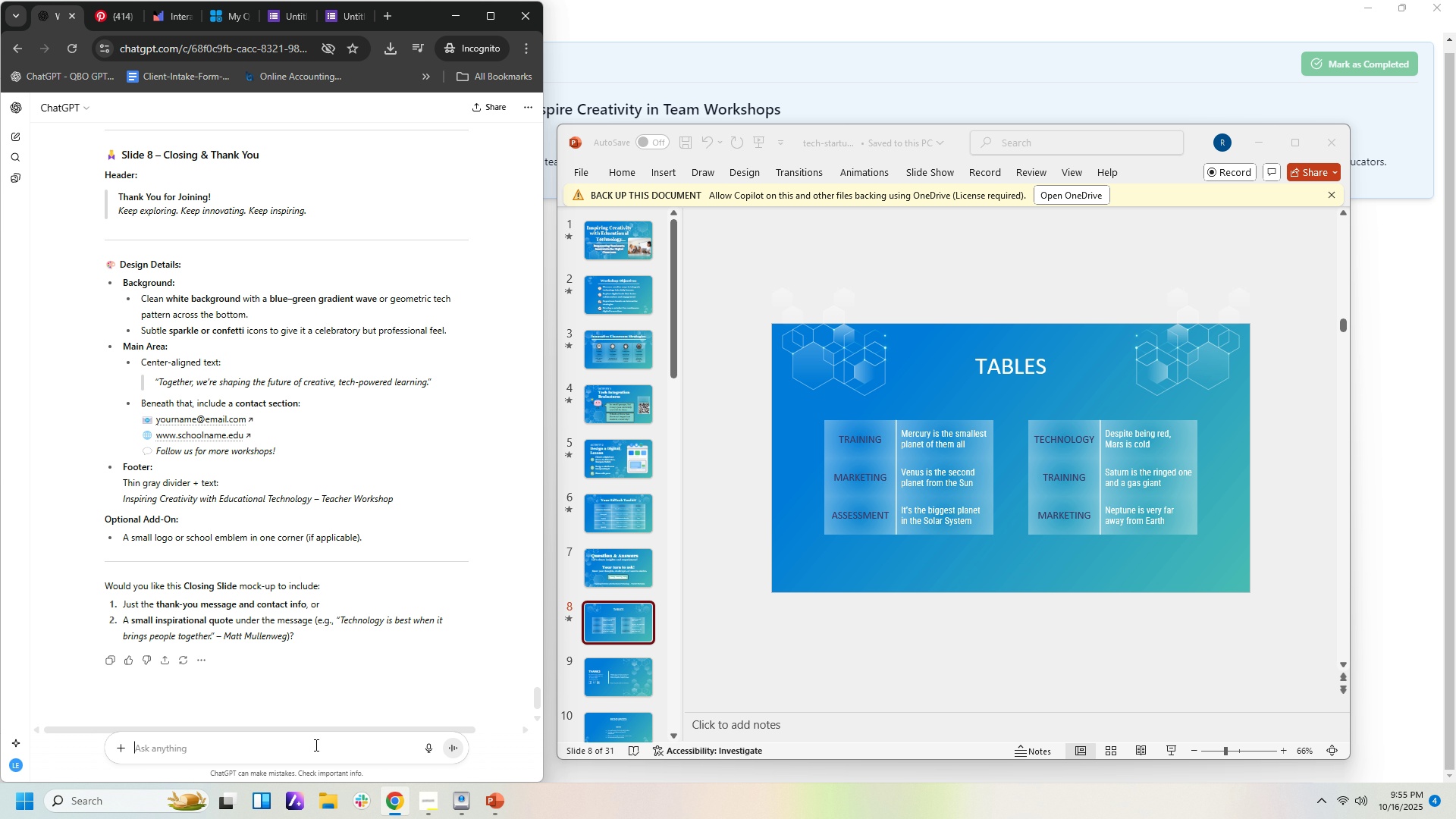 
type(dobn)
key(Backspace)
key(Backspace)
type(nt include contact section)
 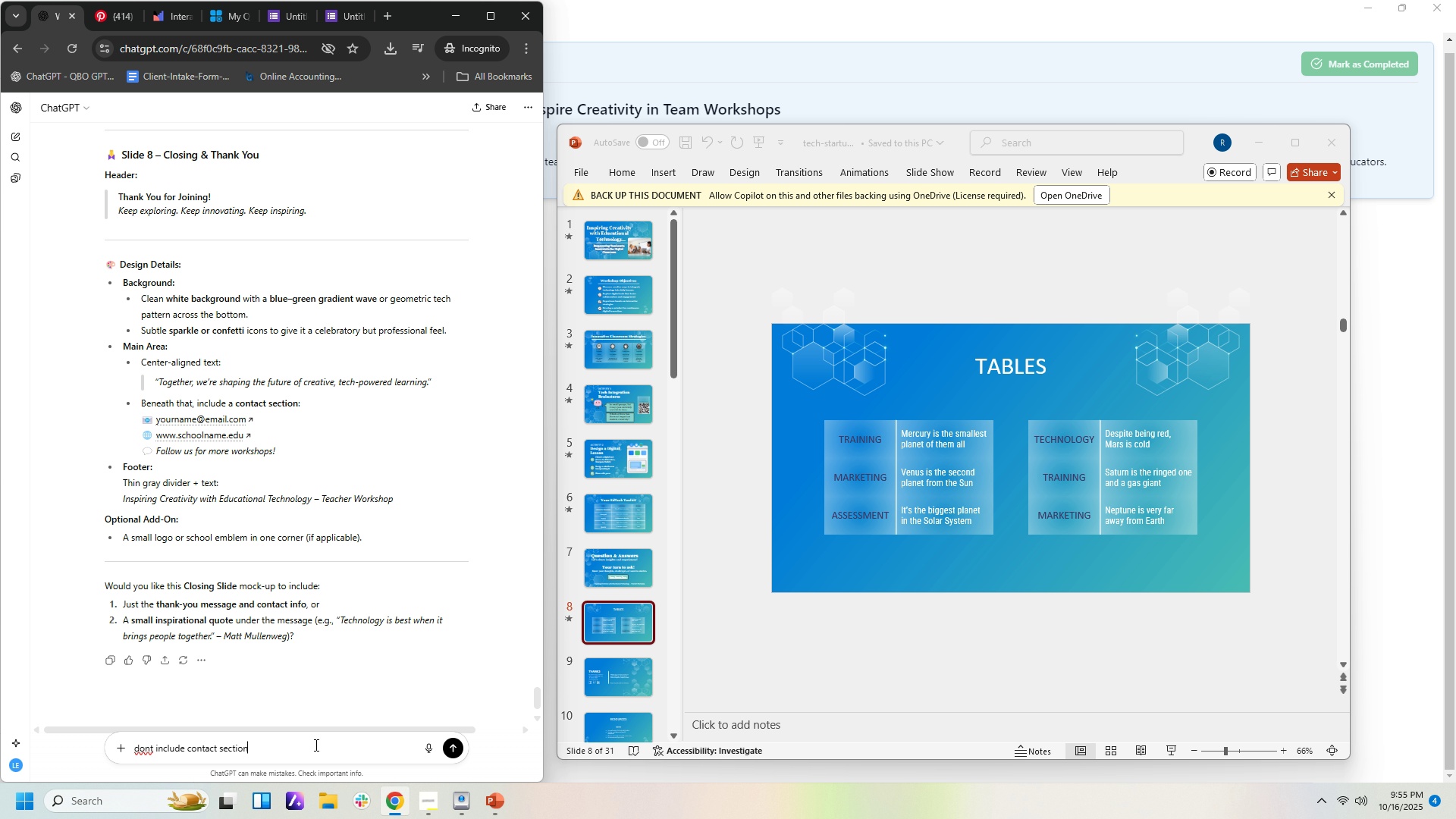 
key(Enter)
 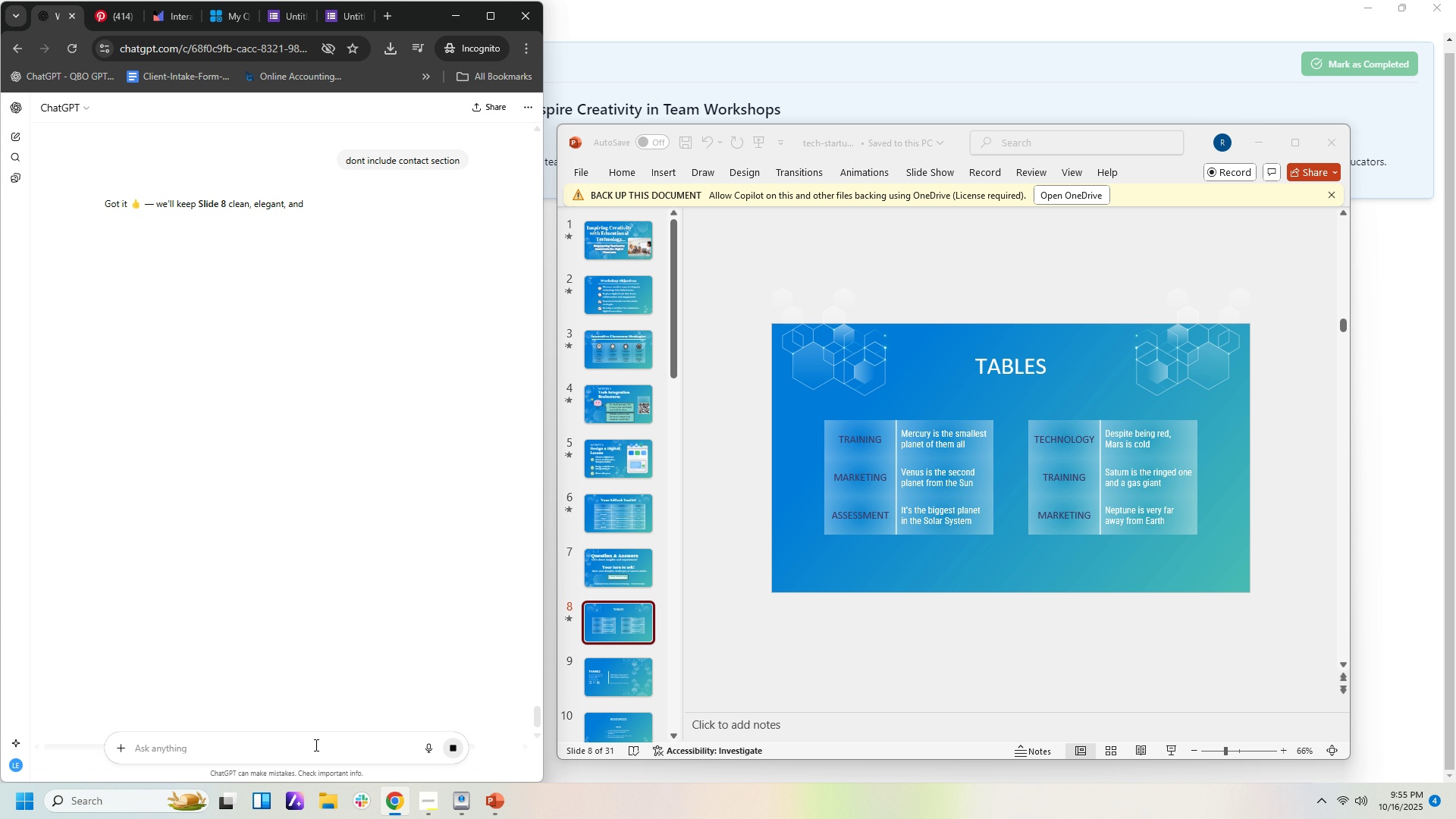 
scroll: coordinate [406, 446], scroll_direction: up, amount: 2.0
 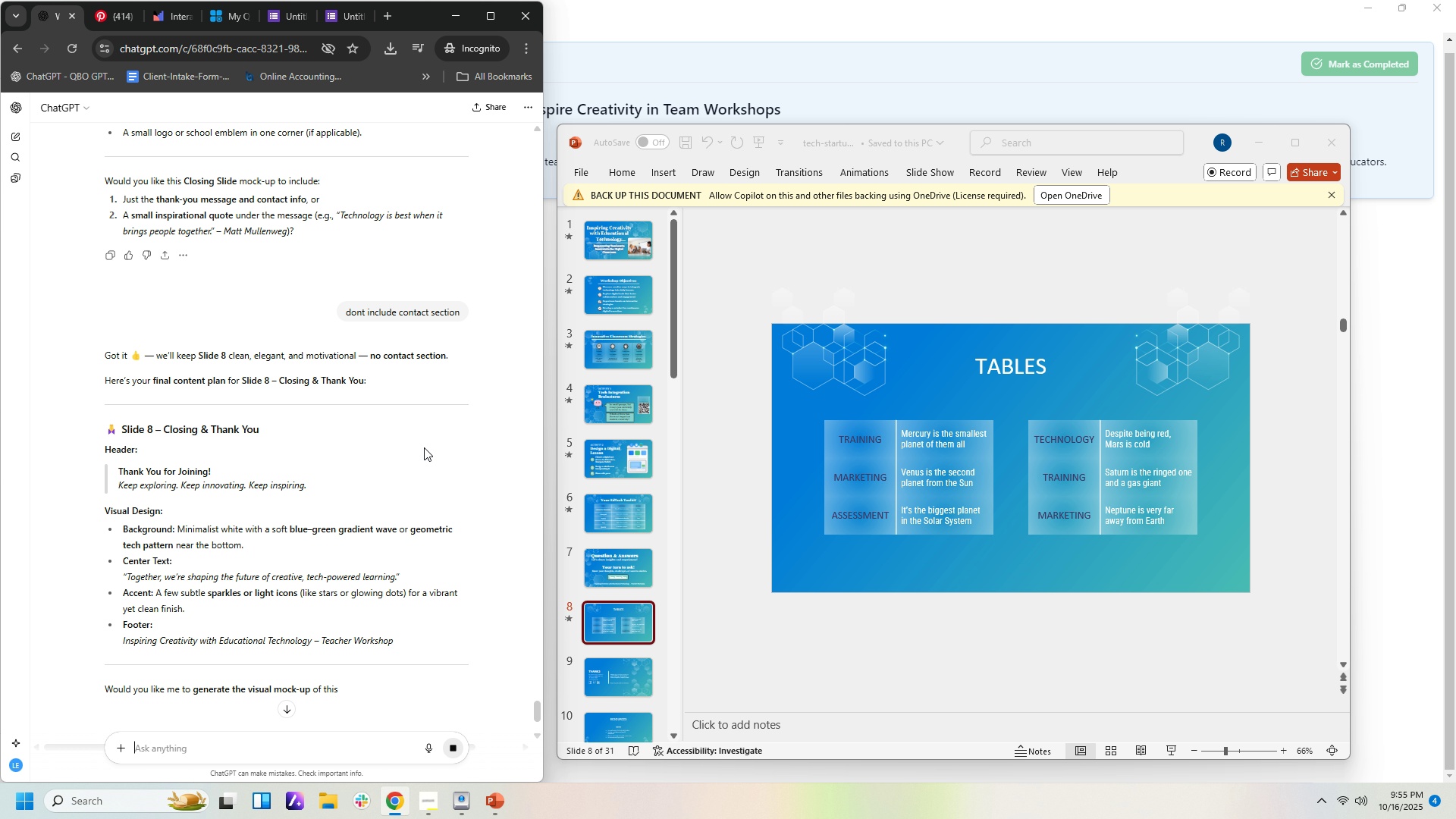 
wait(6.72)
 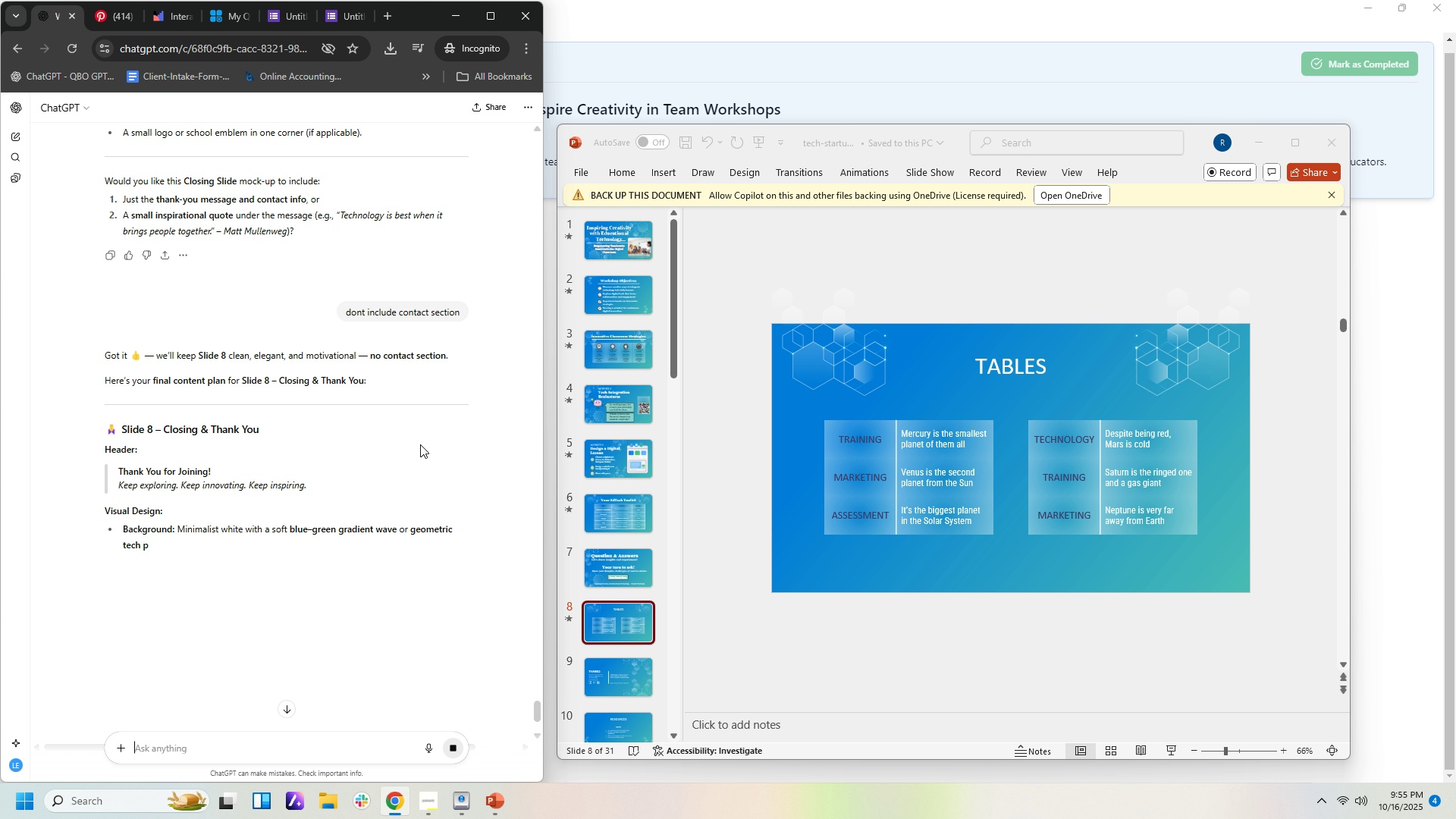 
scroll: coordinate [448, 479], scroll_direction: down, amount: 2.0
 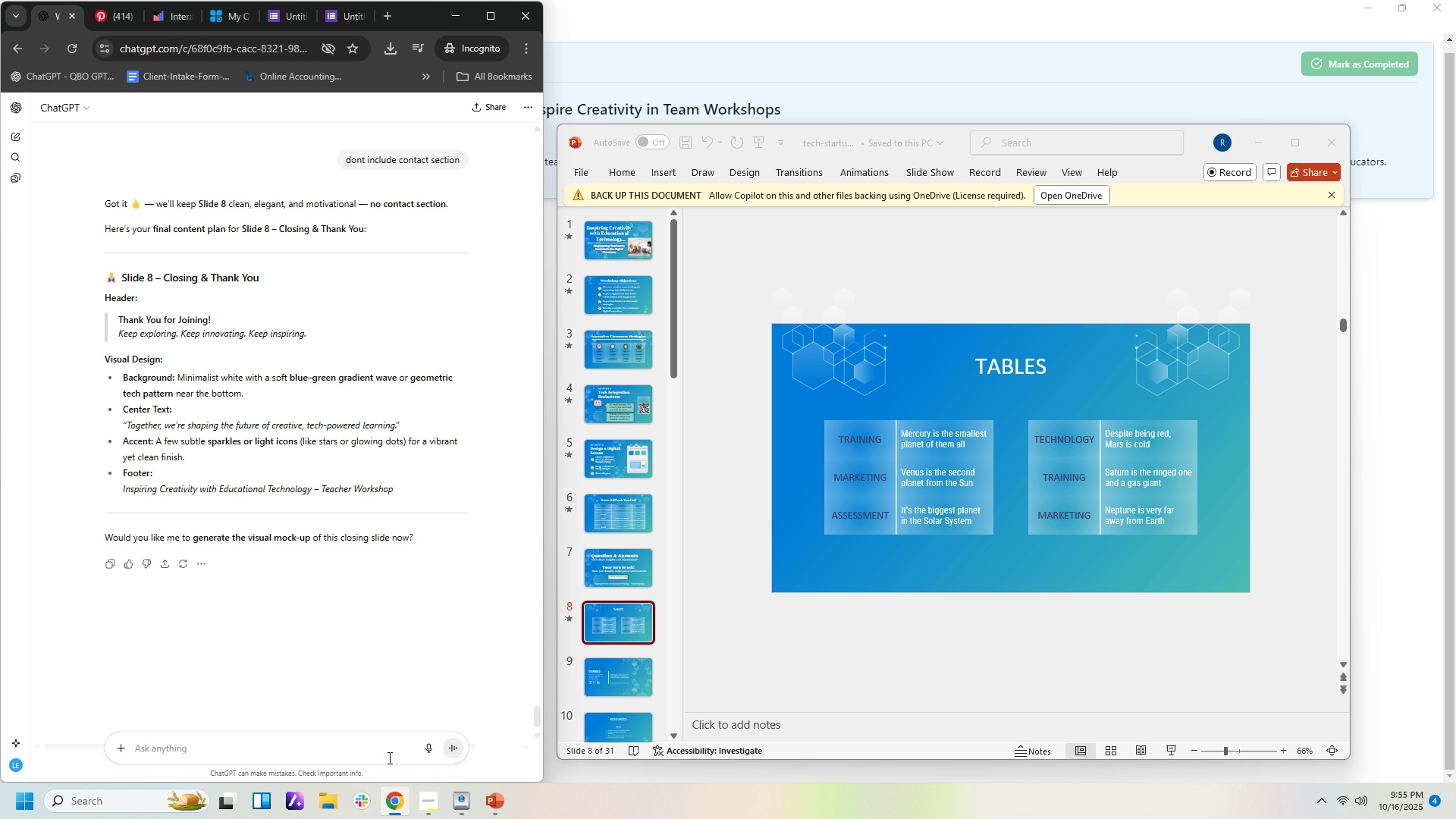 
left_click([388, 737])
 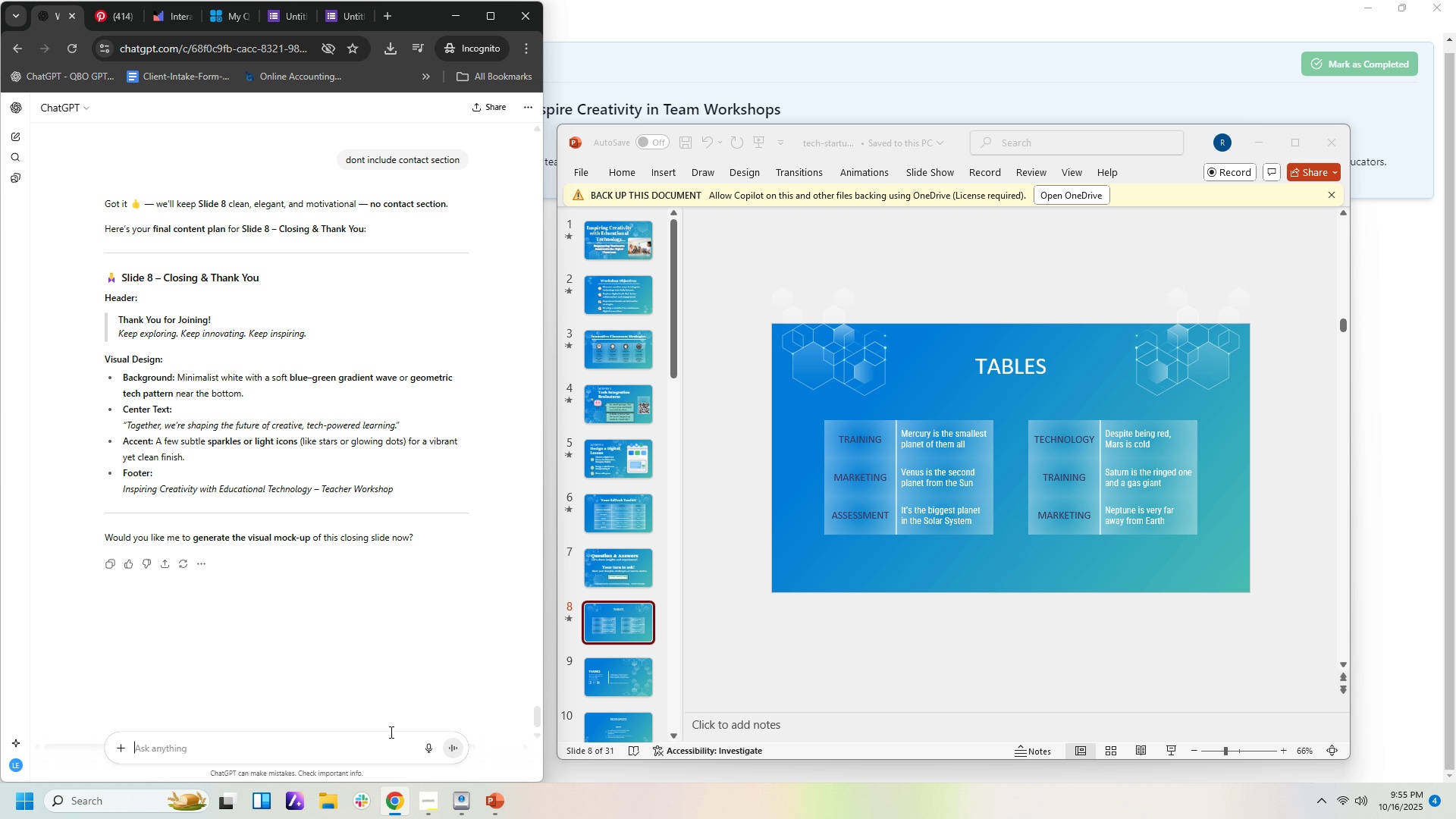 
type(yes)
 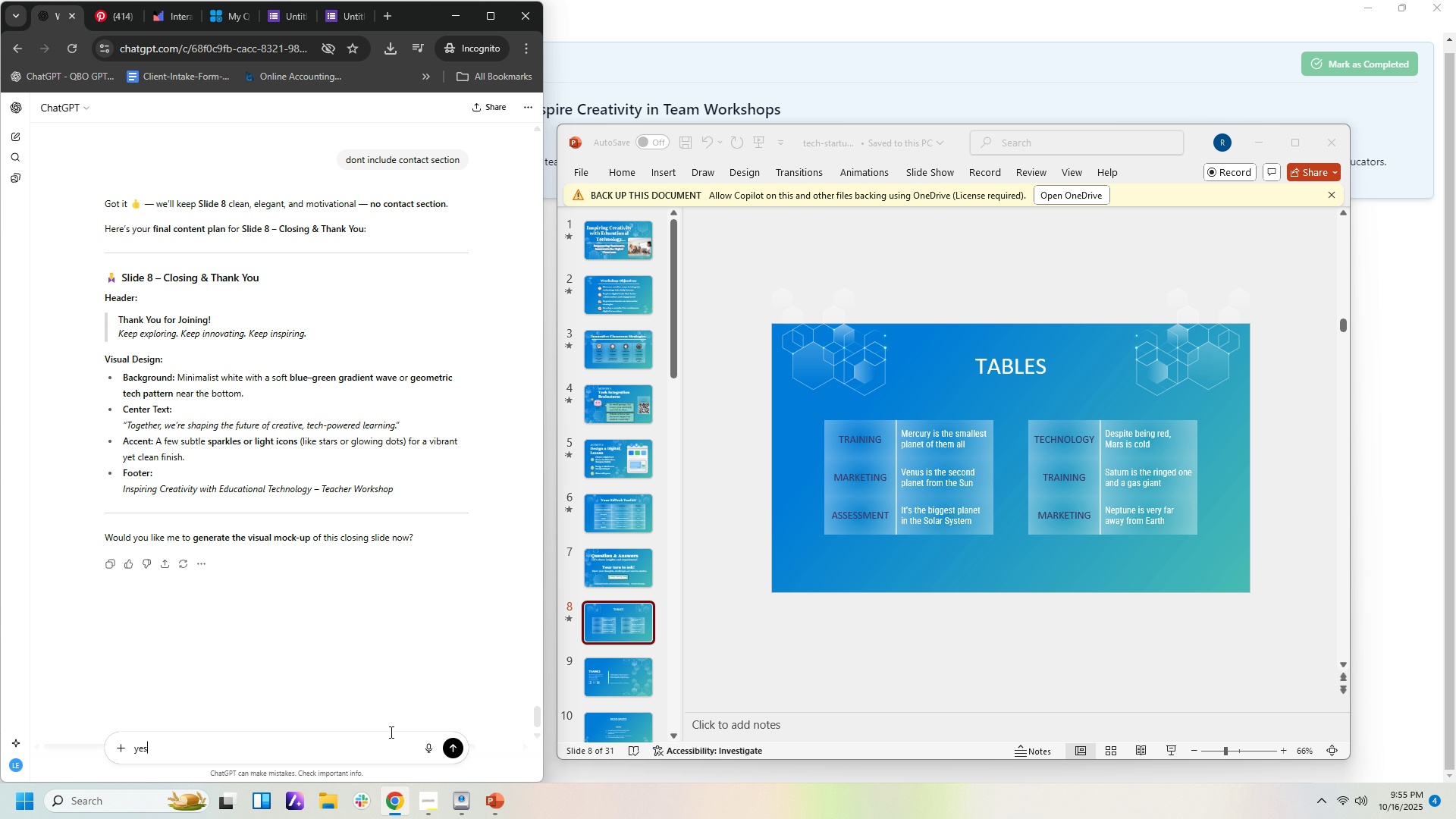 
key(Enter)
 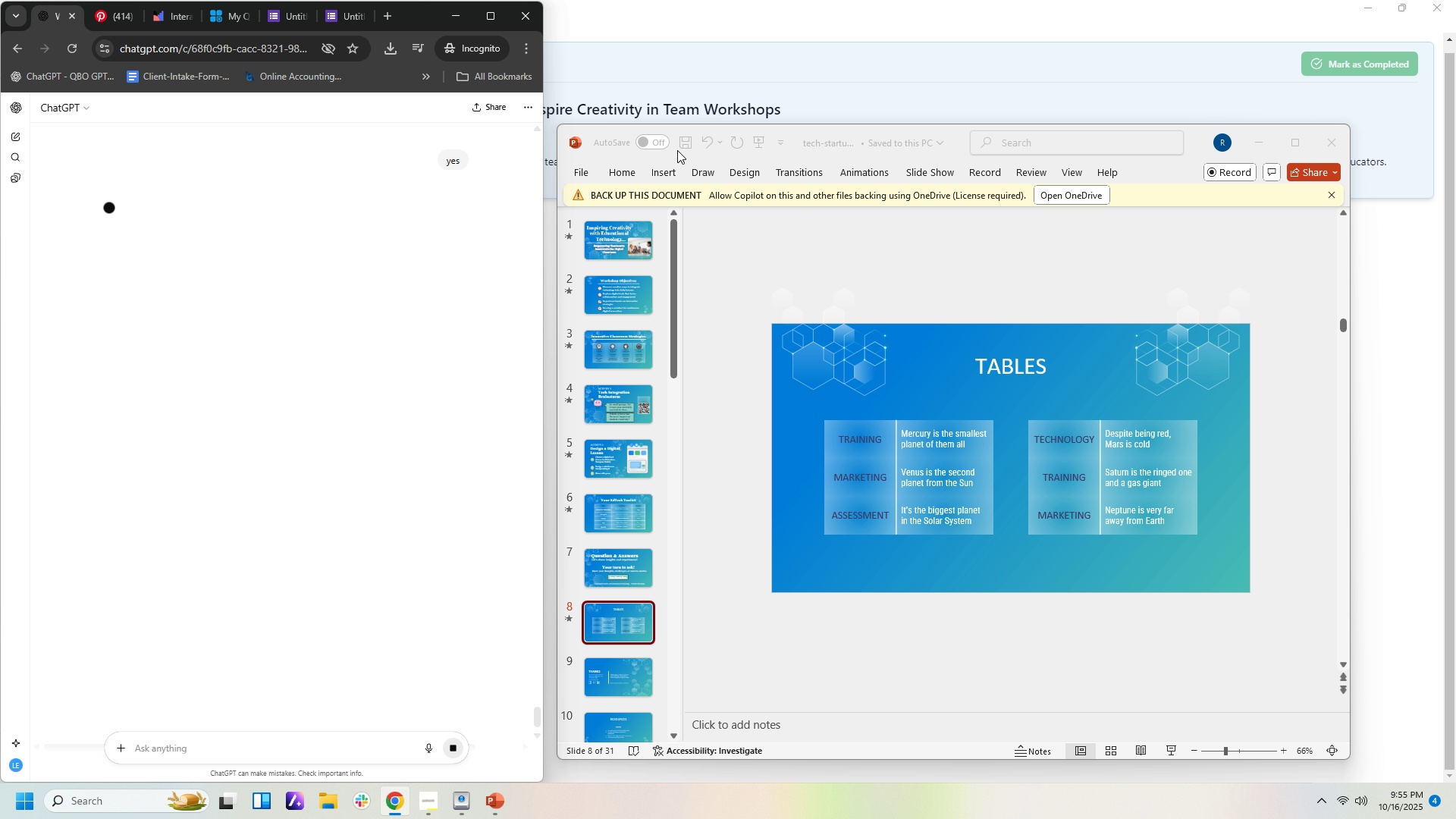 
left_click([887, 476])
 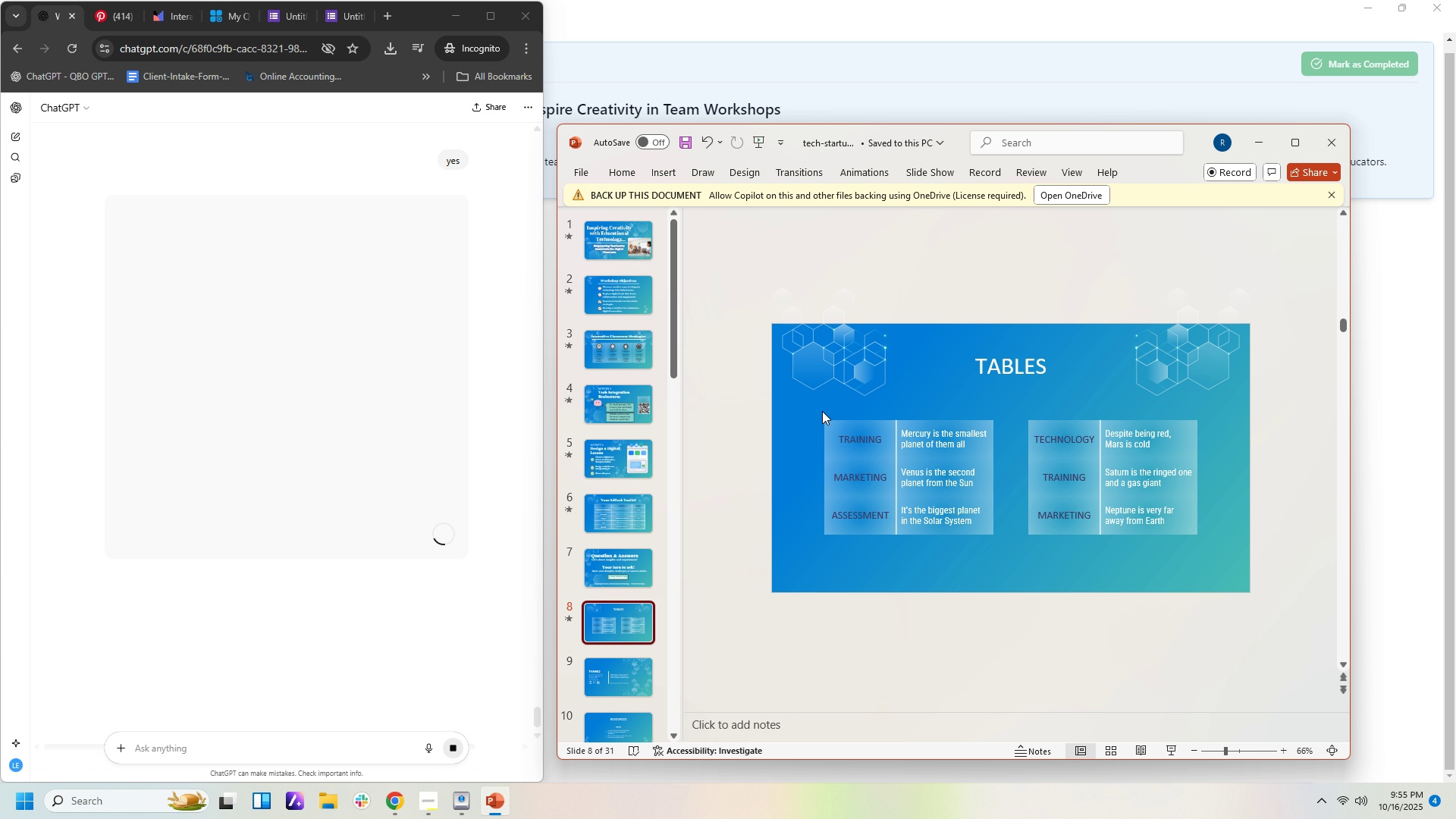 
left_click_drag(start_coordinate=[814, 406], to_coordinate=[1253, 544])
 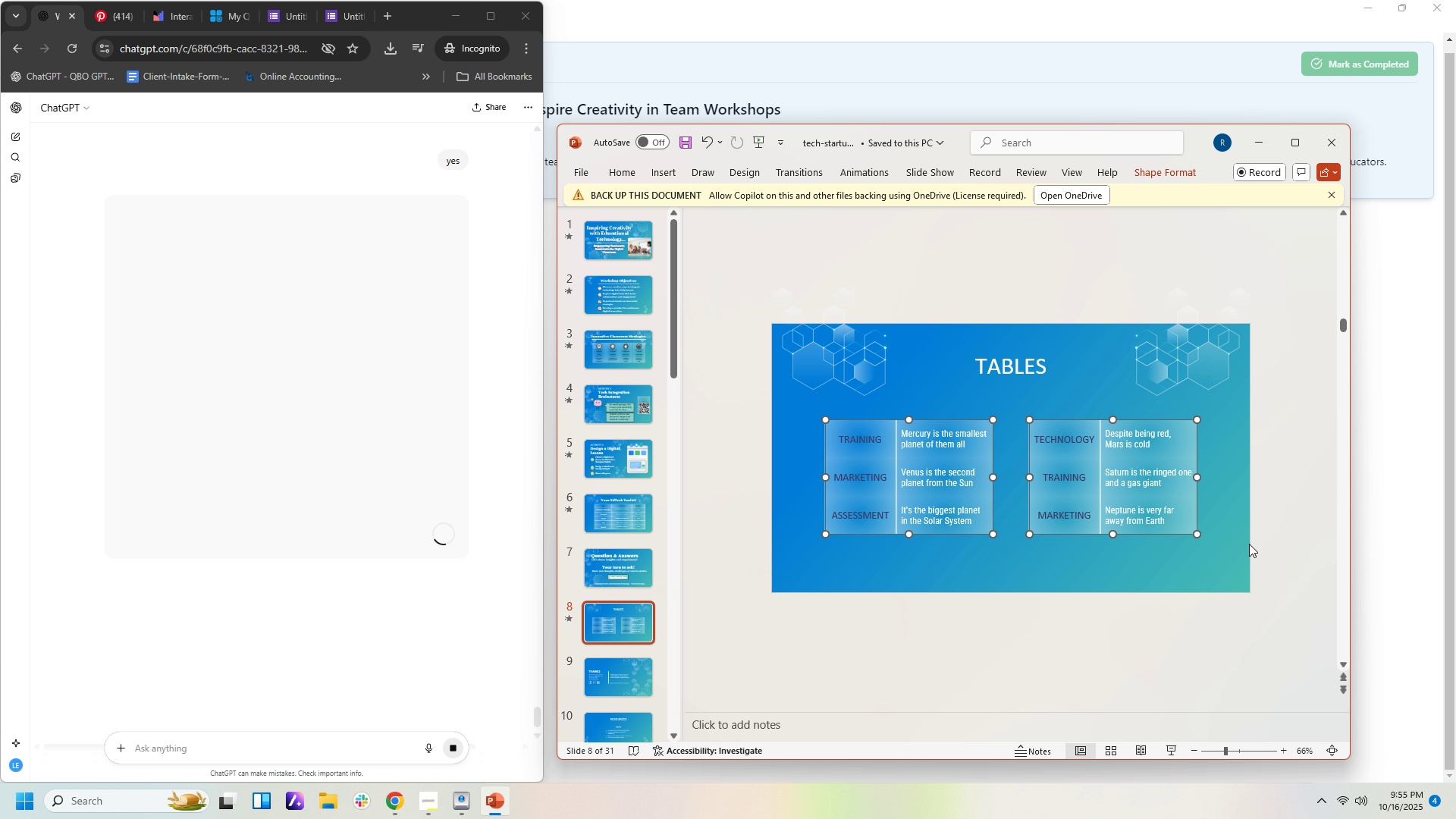 
key(Delete)
 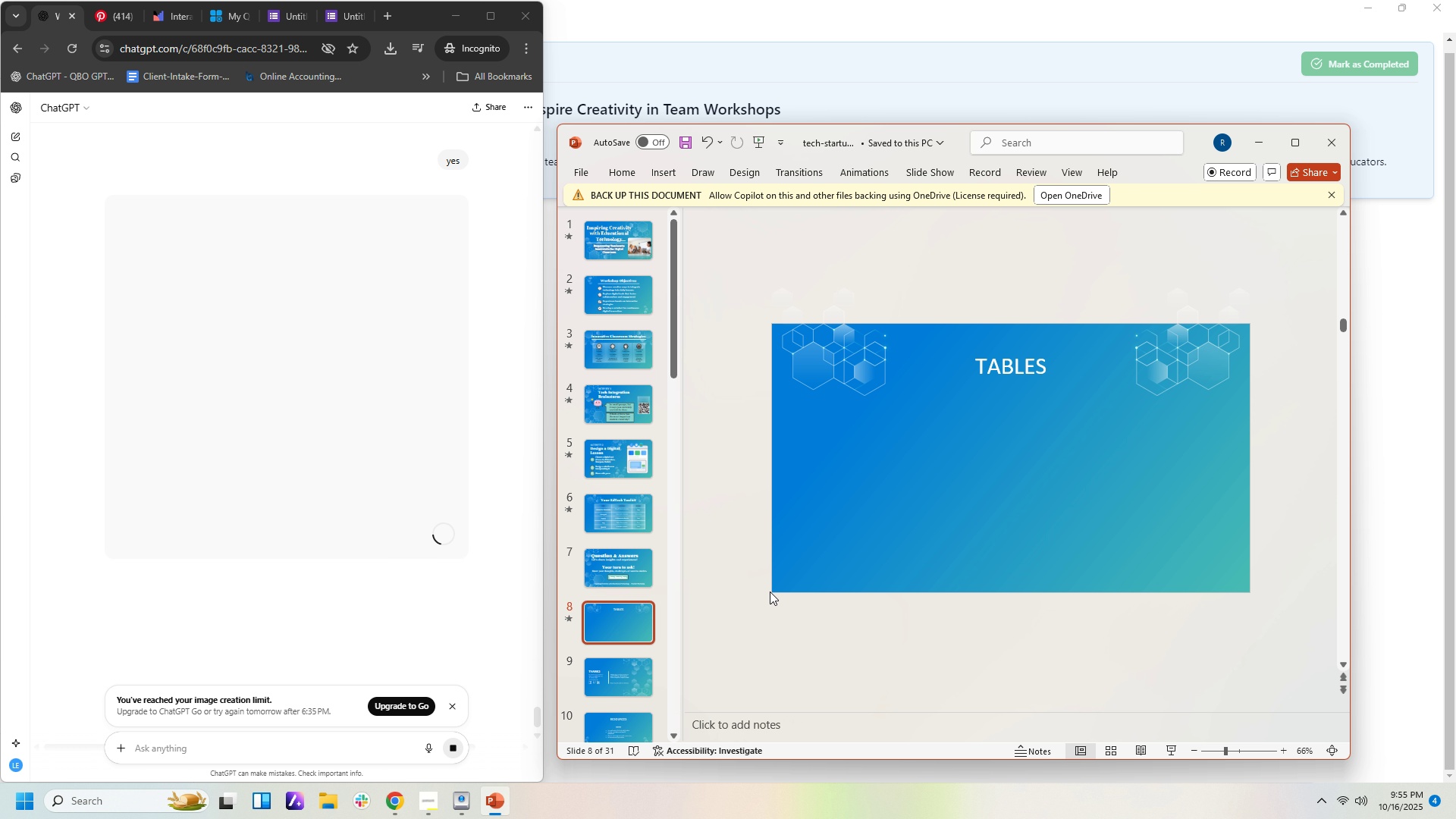 
left_click([633, 690])
 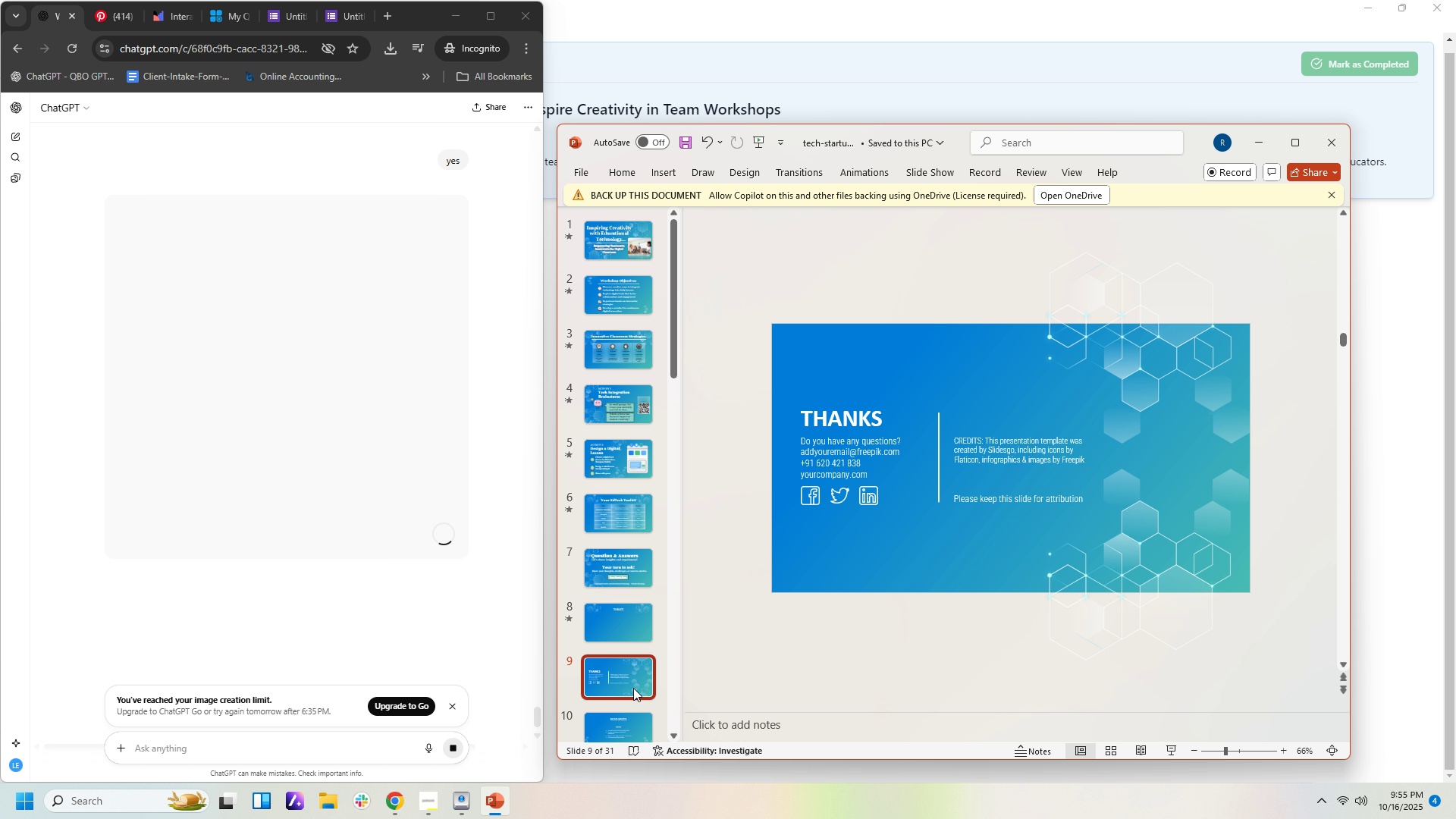 
key(Delete)
 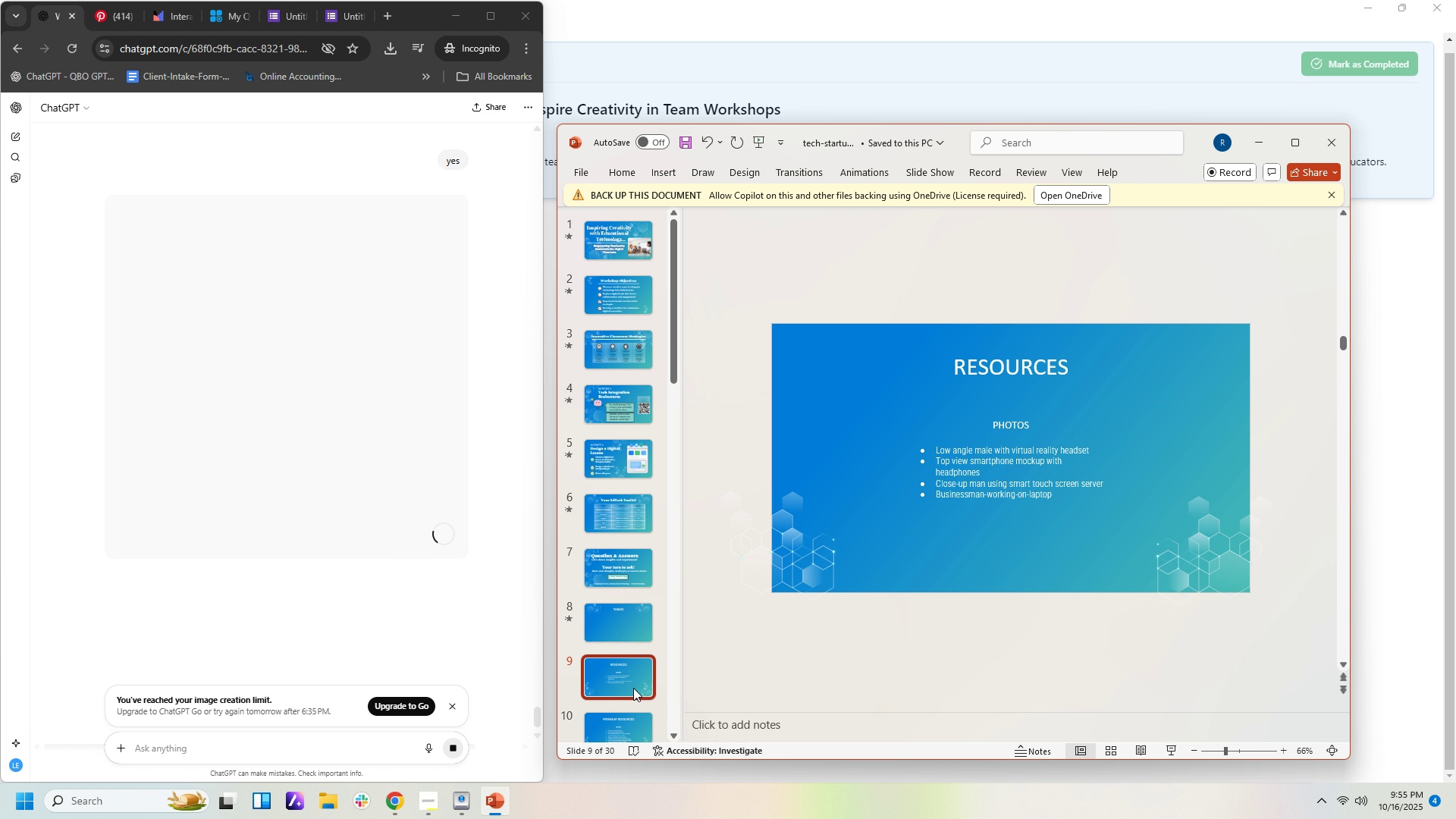 
key(Delete)
 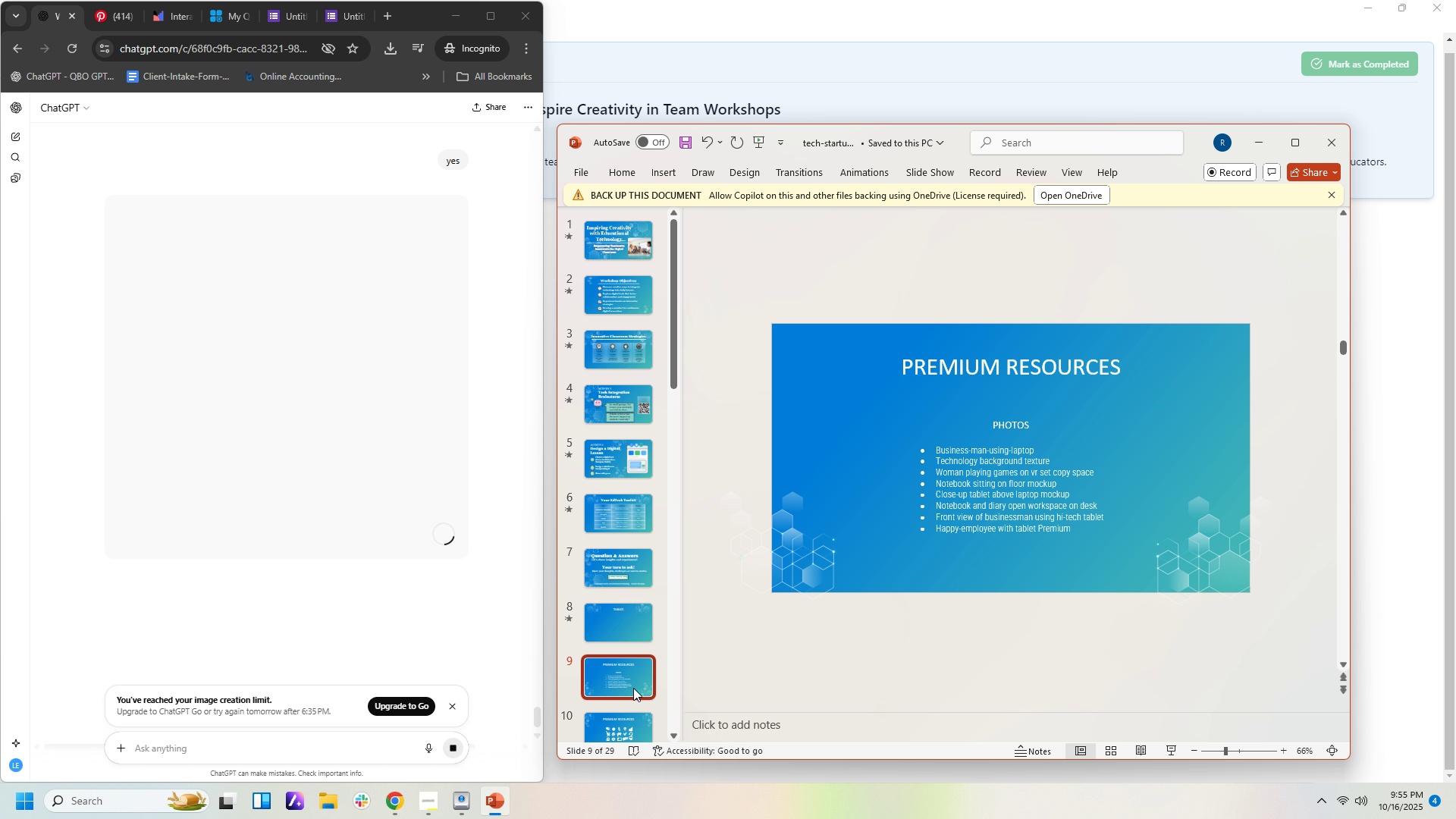 
key(Delete)
 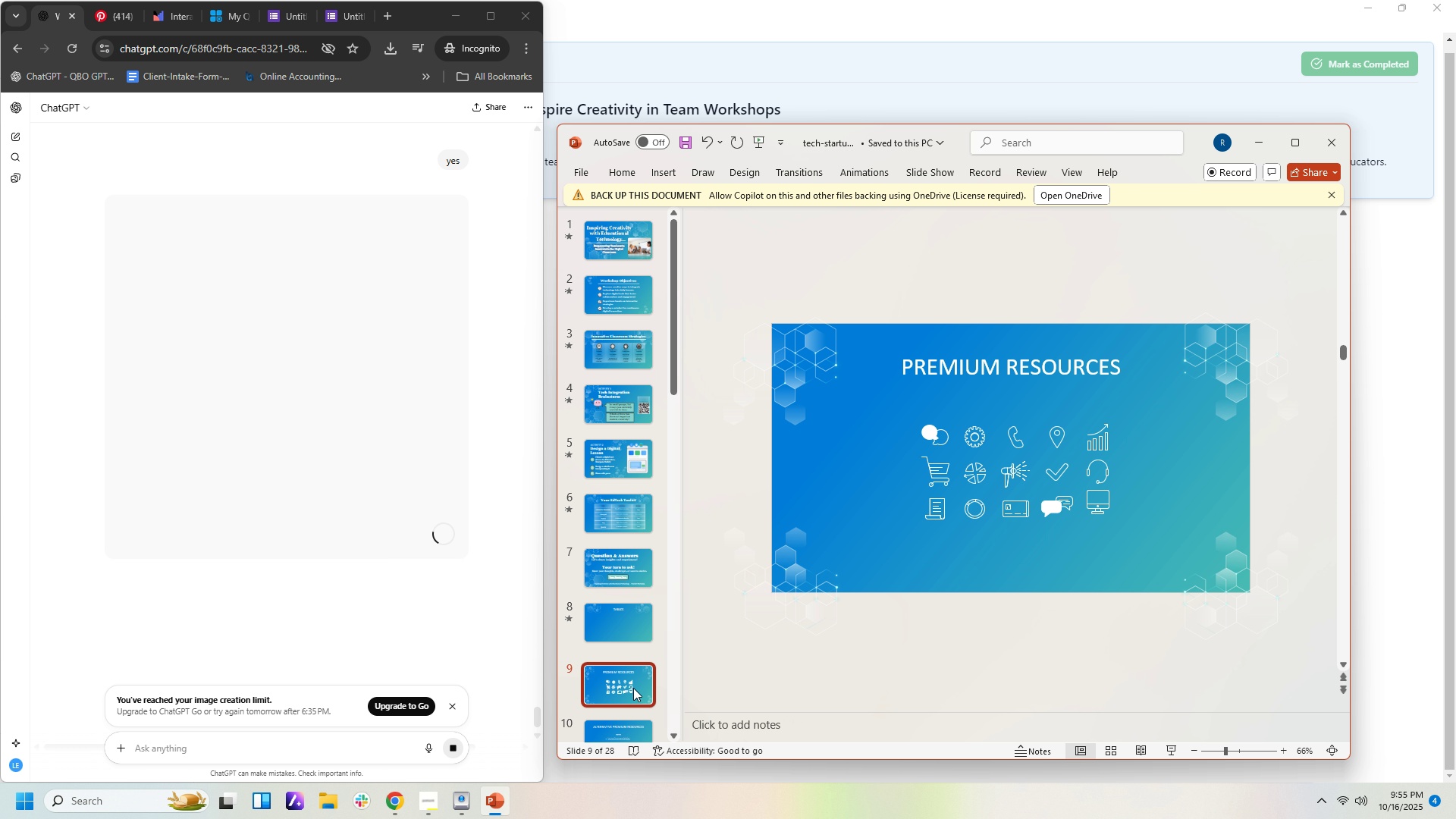 
key(Delete)
 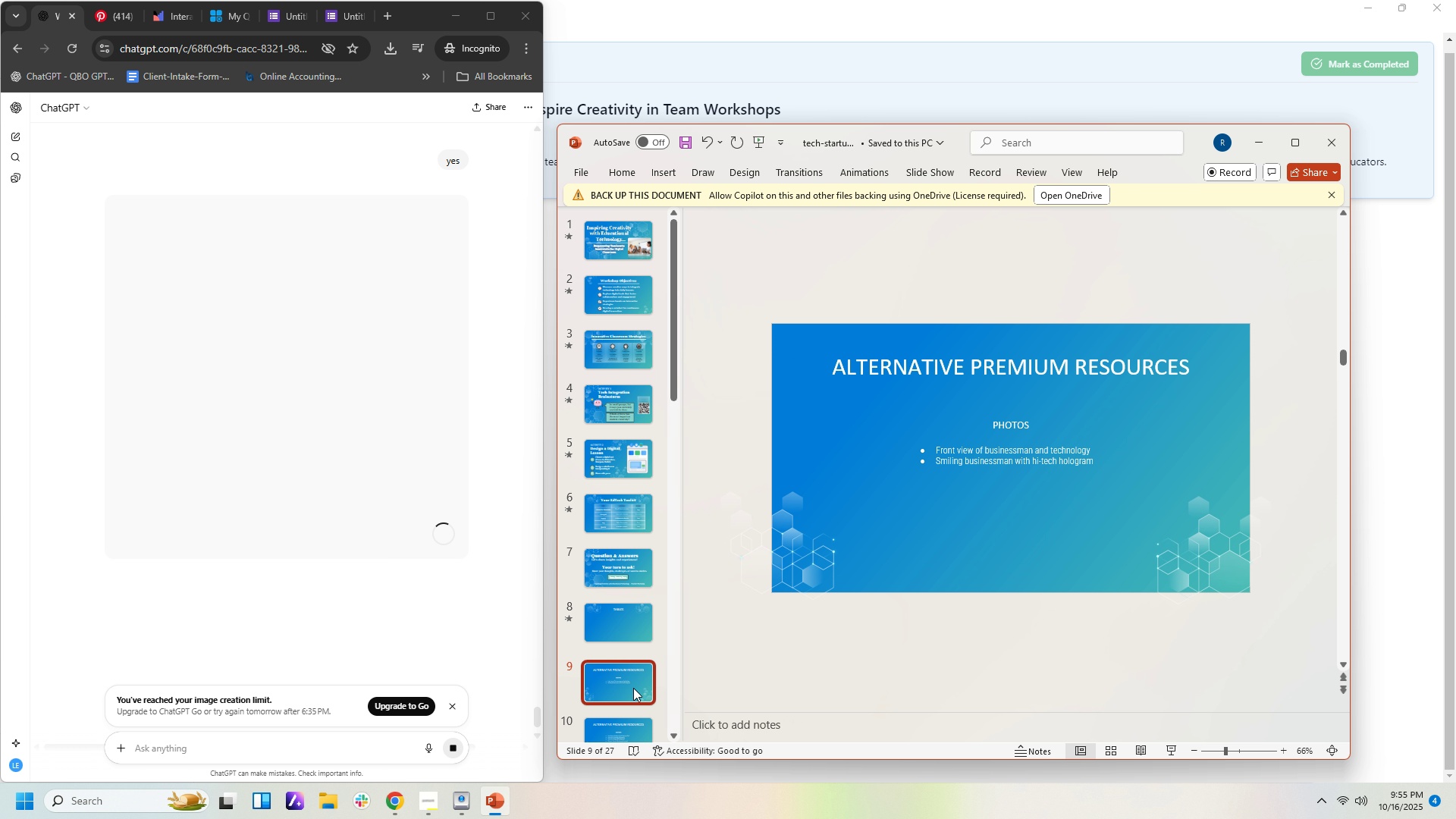 
key(Delete)
 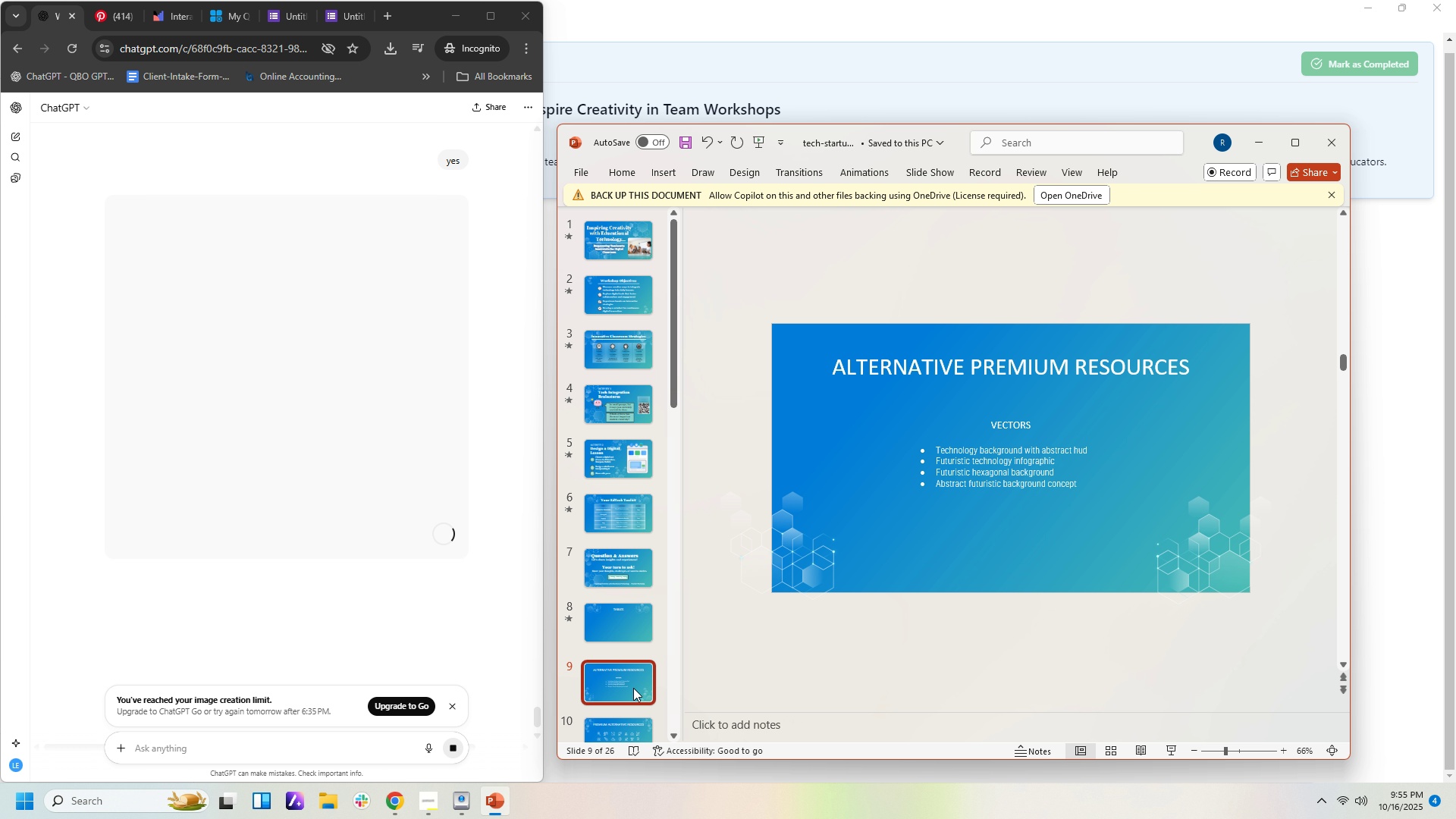 
key(Delete)
 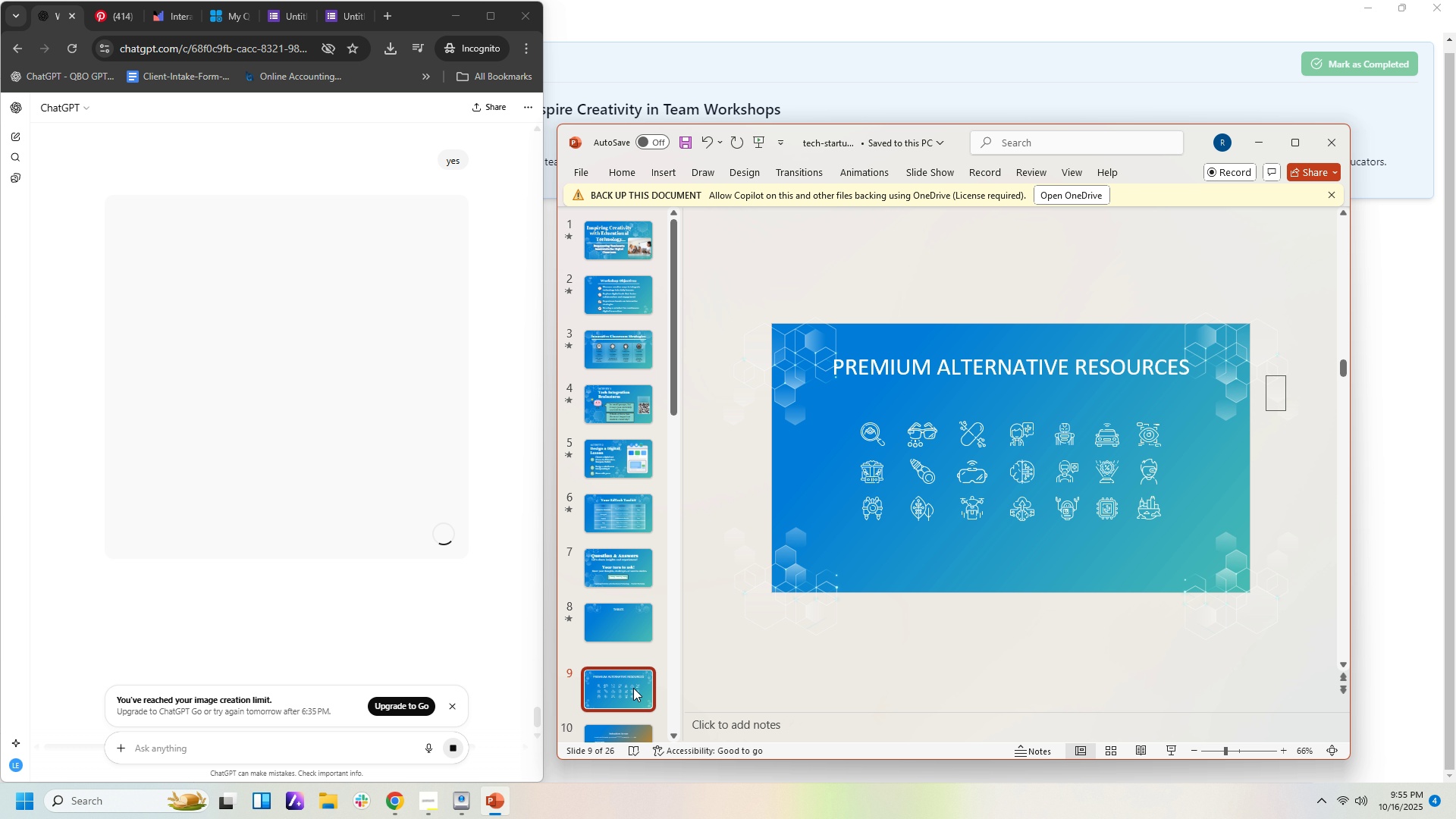 
key(Delete)
 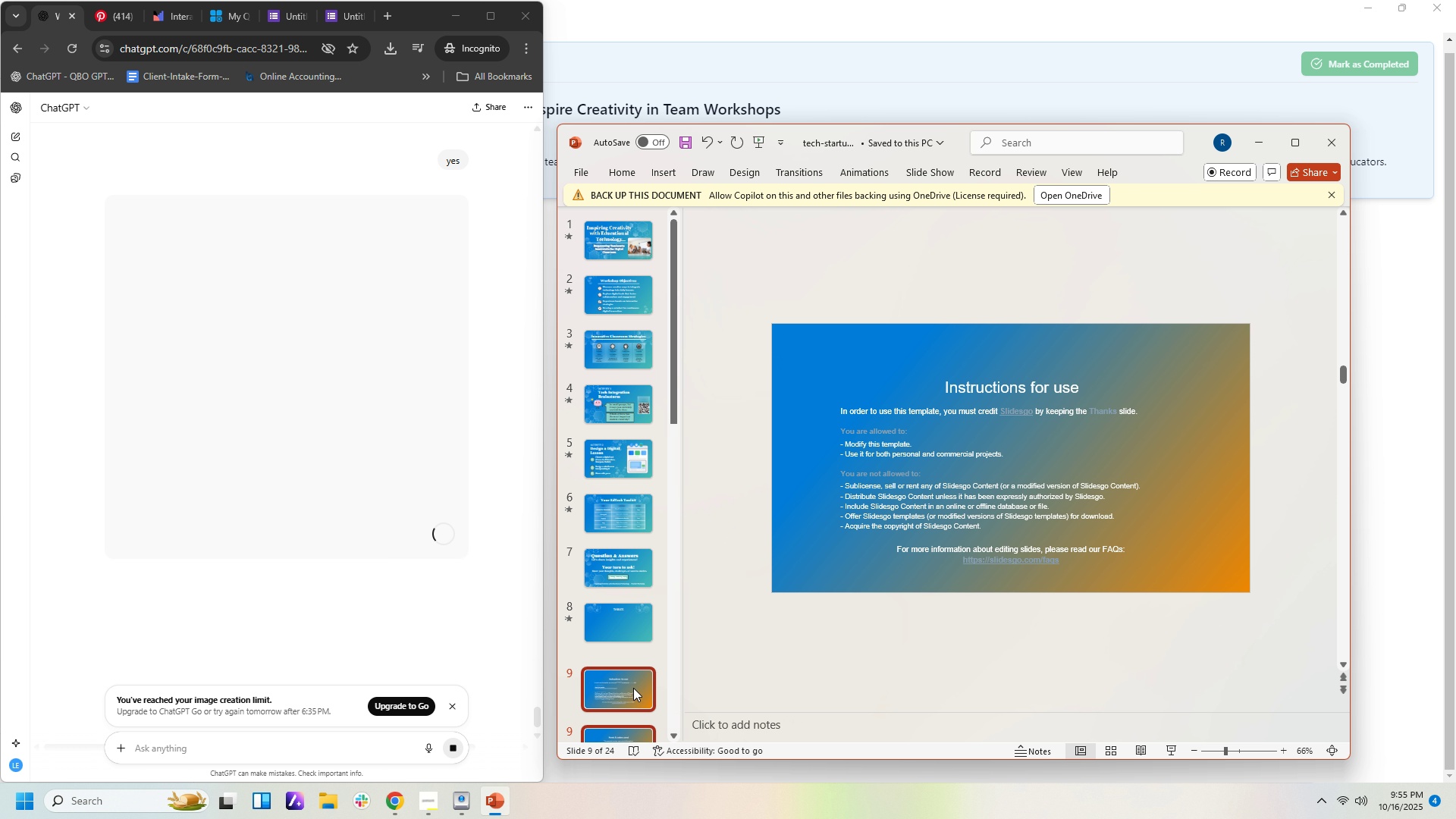 
key(Delete)
 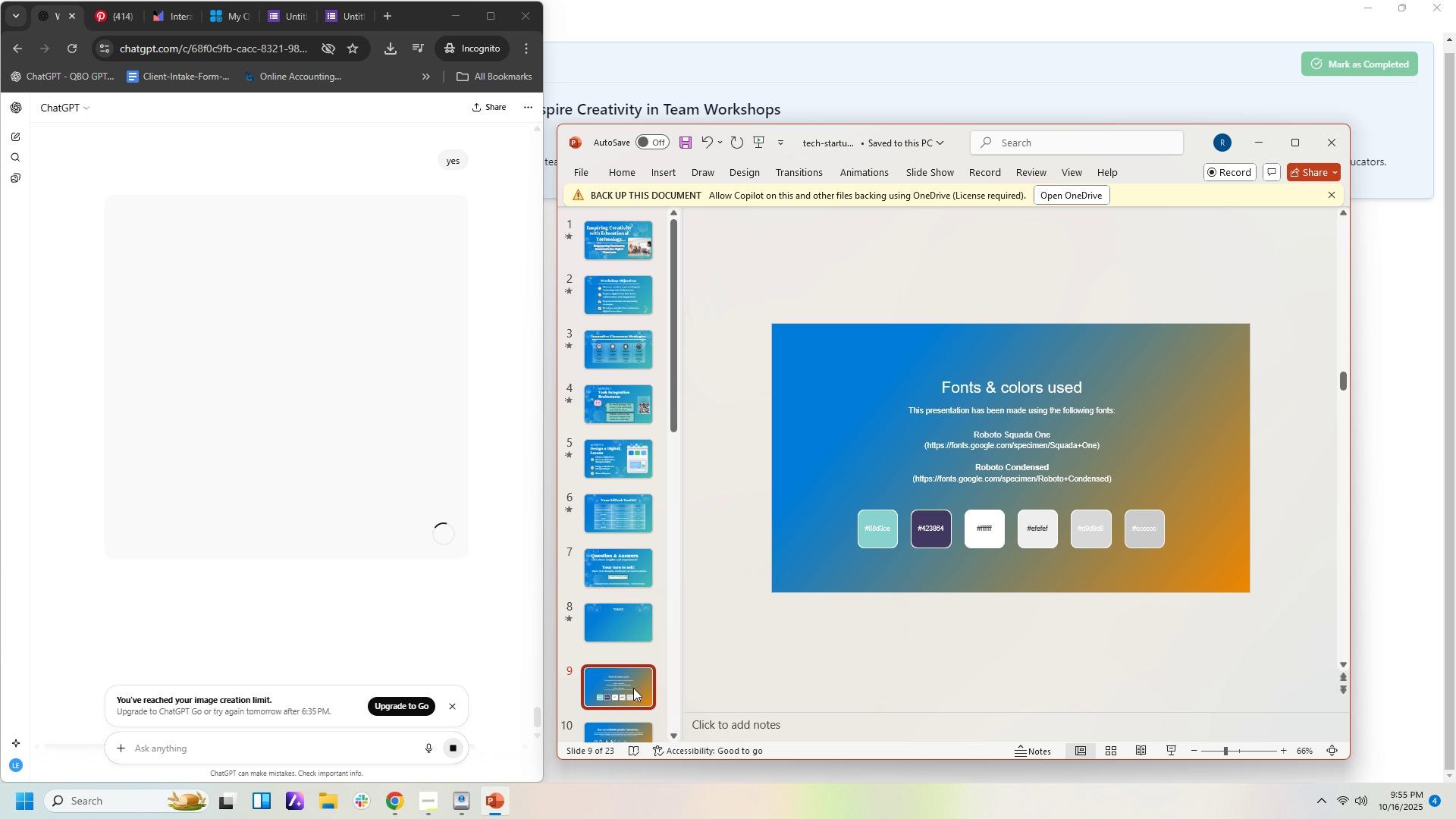 
key(Delete)
 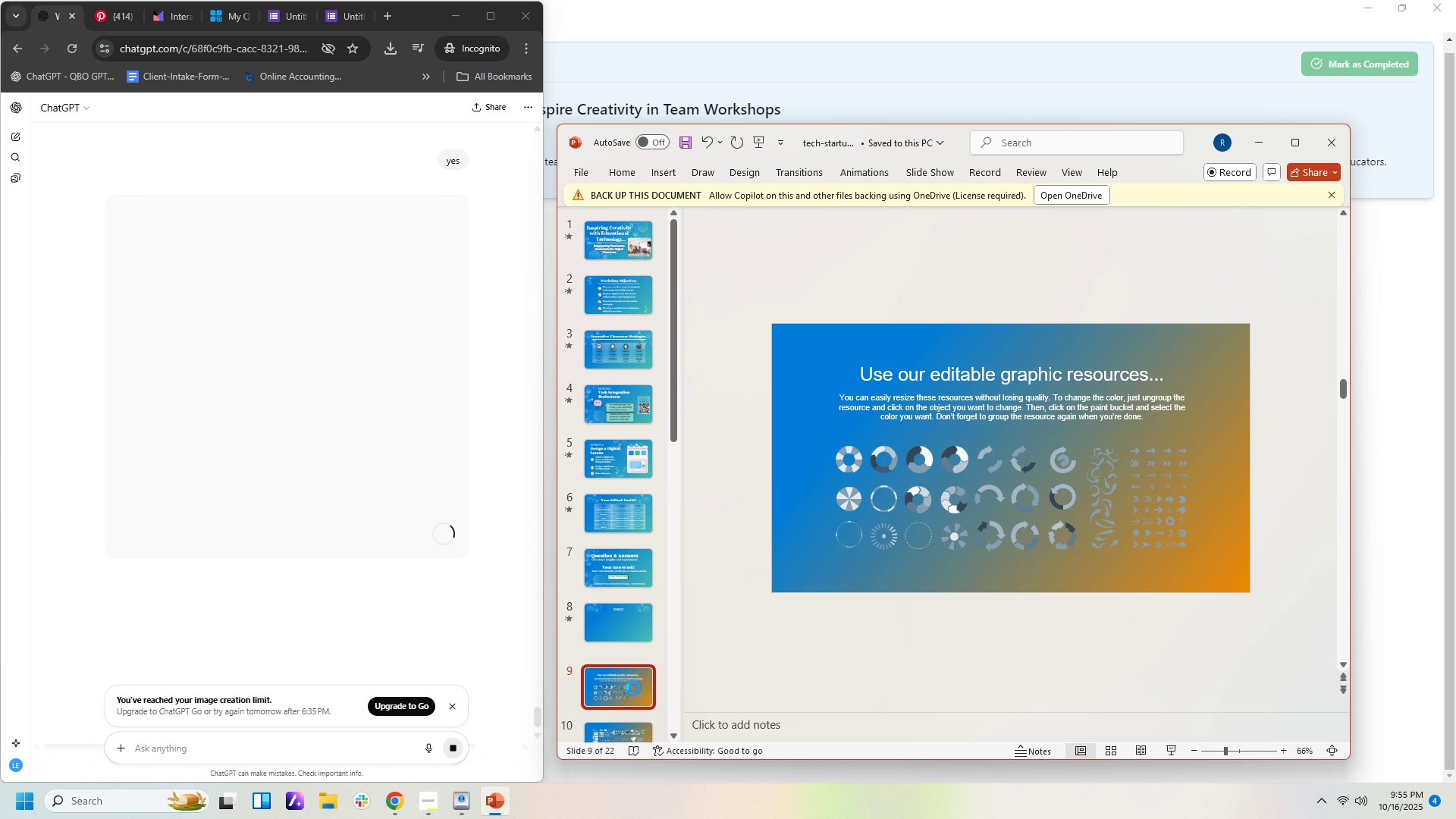 
key(Delete)
 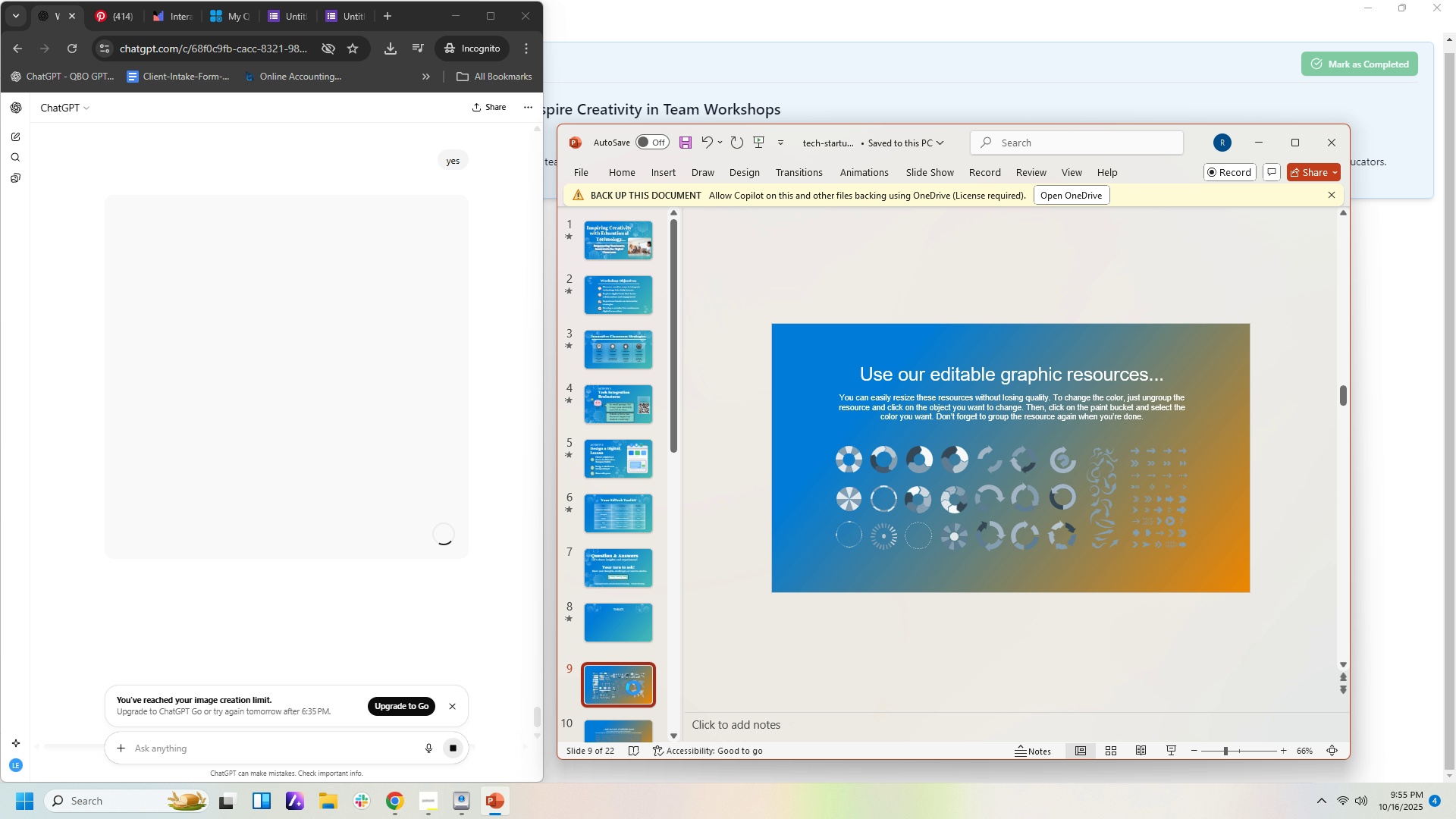 
key(Delete)
 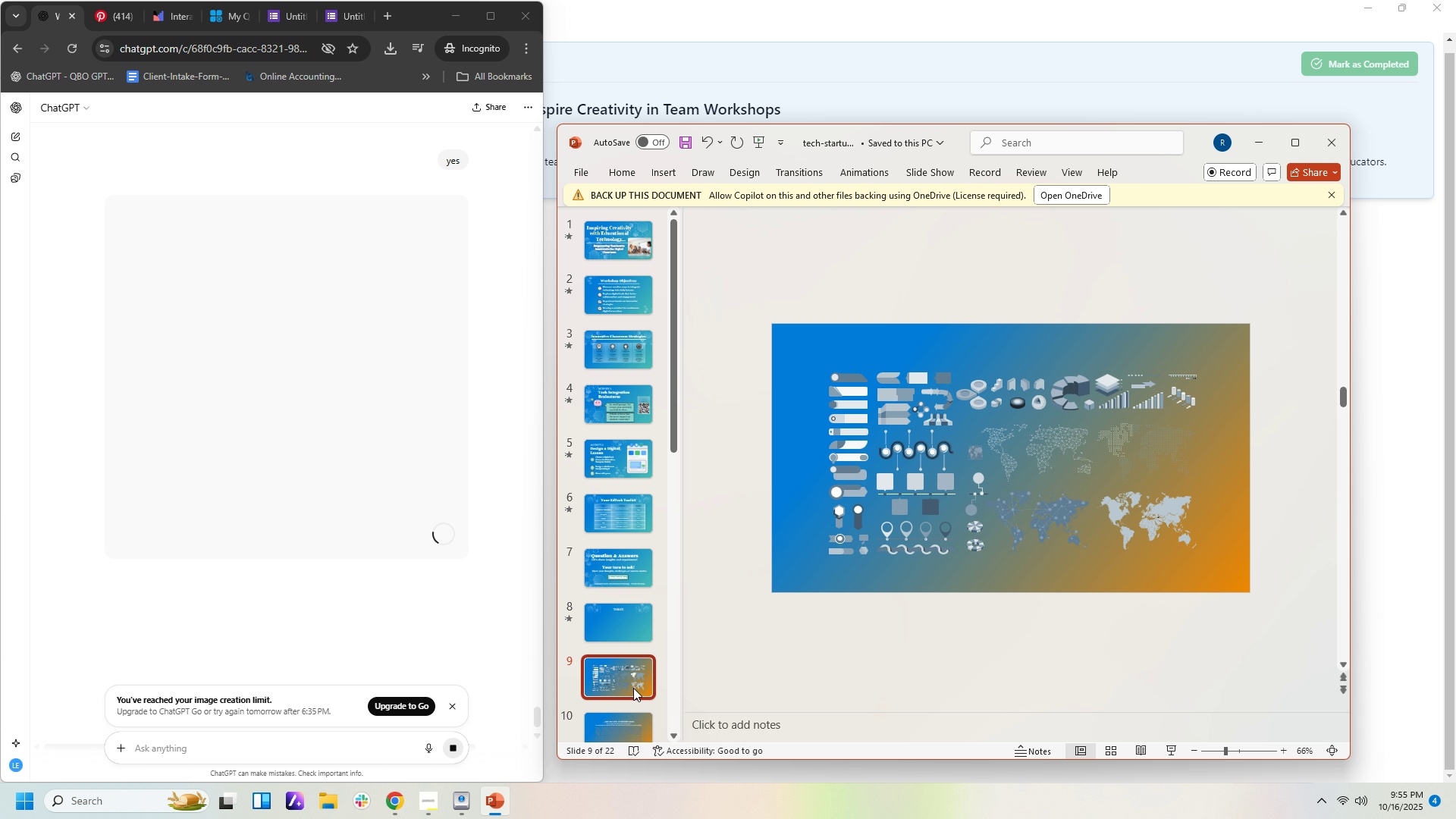 
key(Delete)
 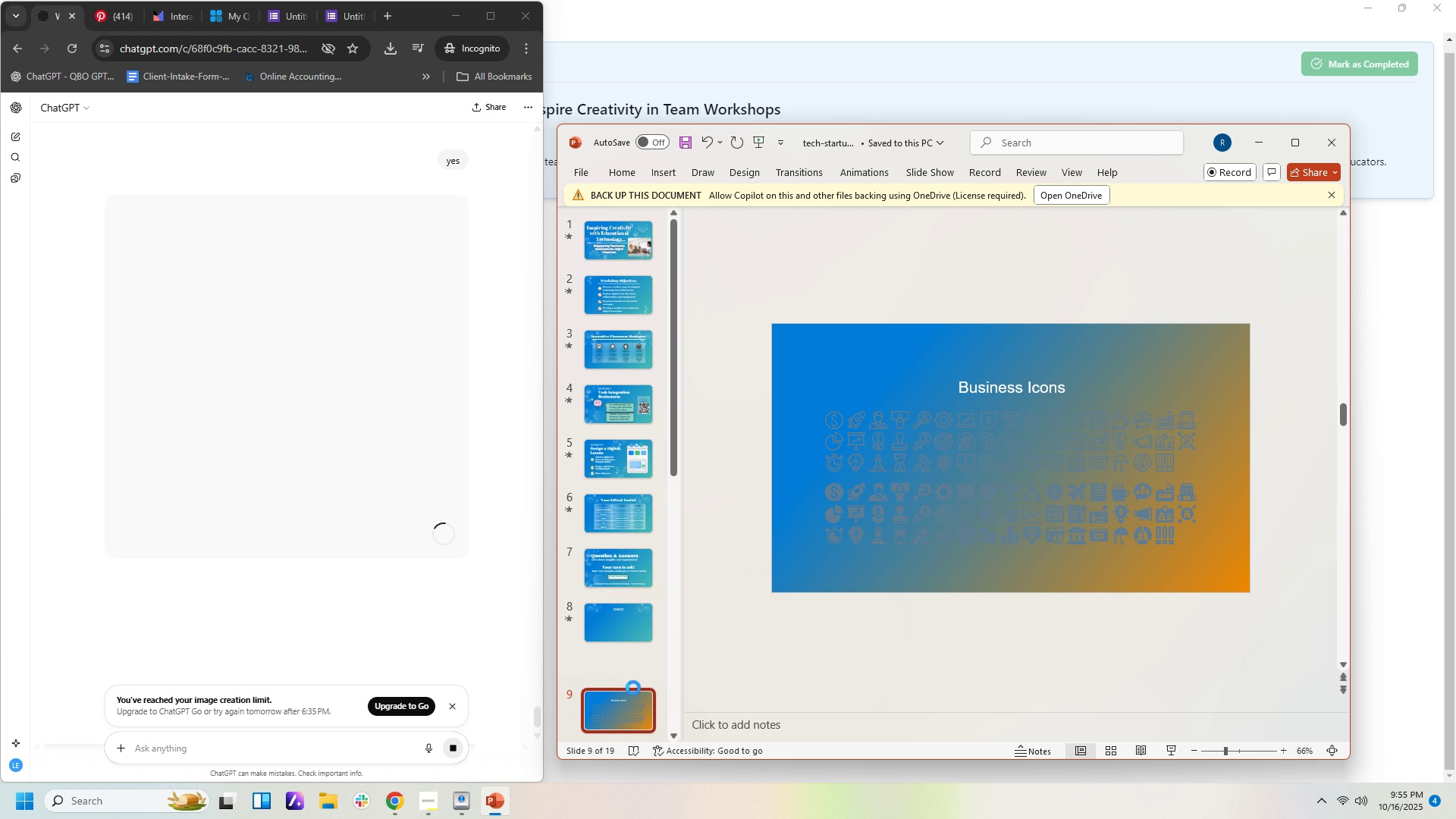 
key(Delete)
 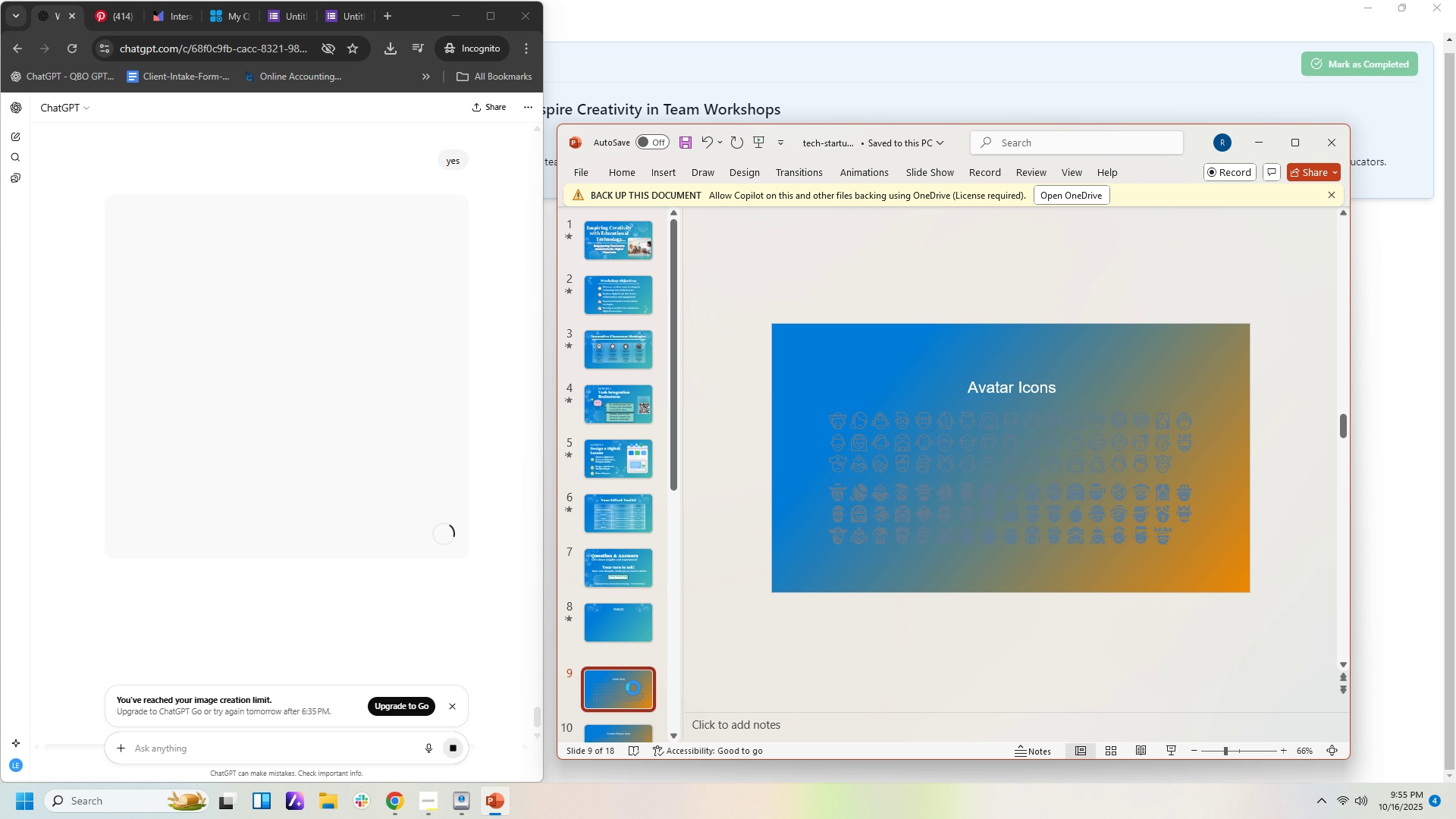 
key(Delete)
 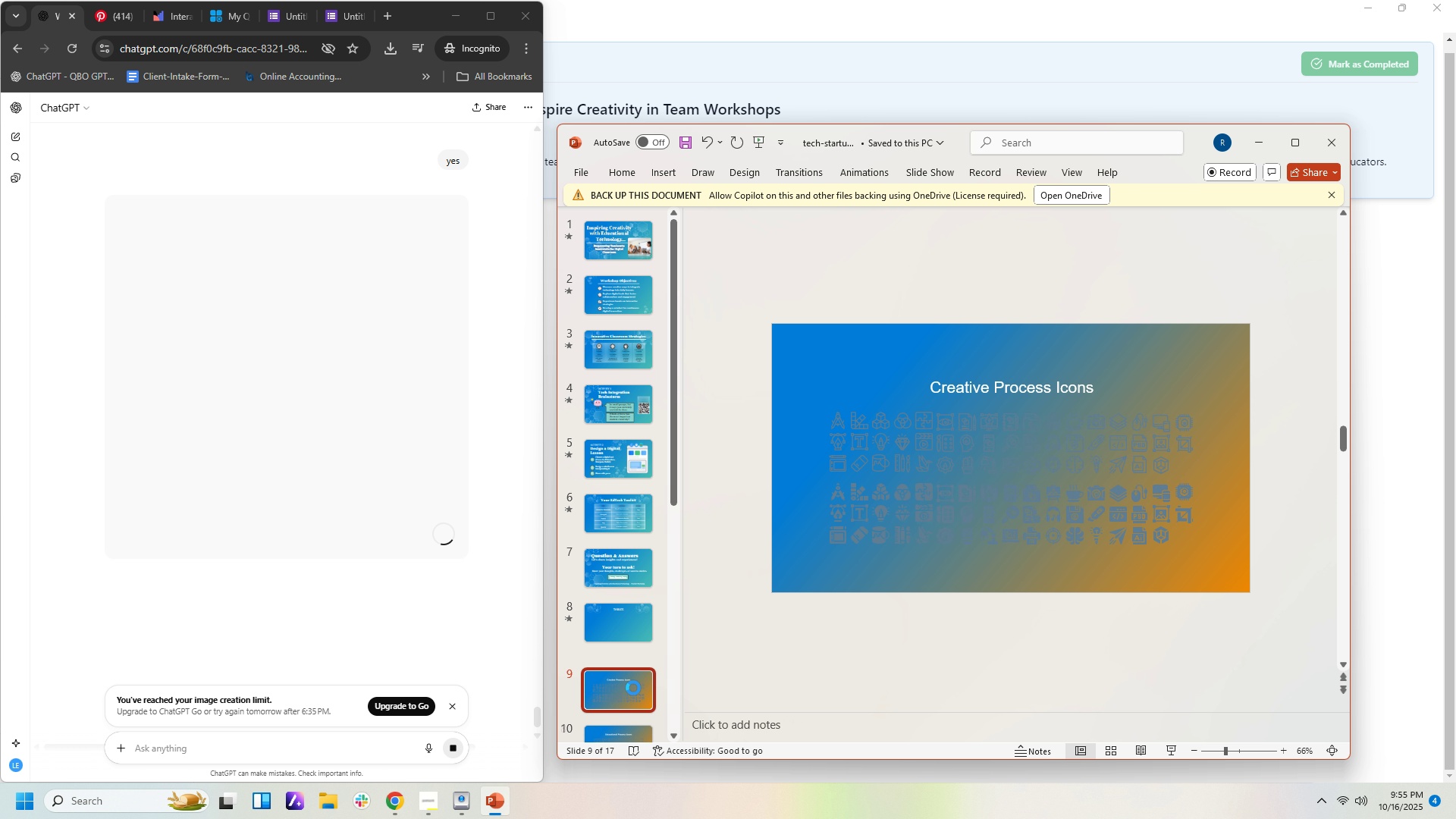 
key(Delete)
 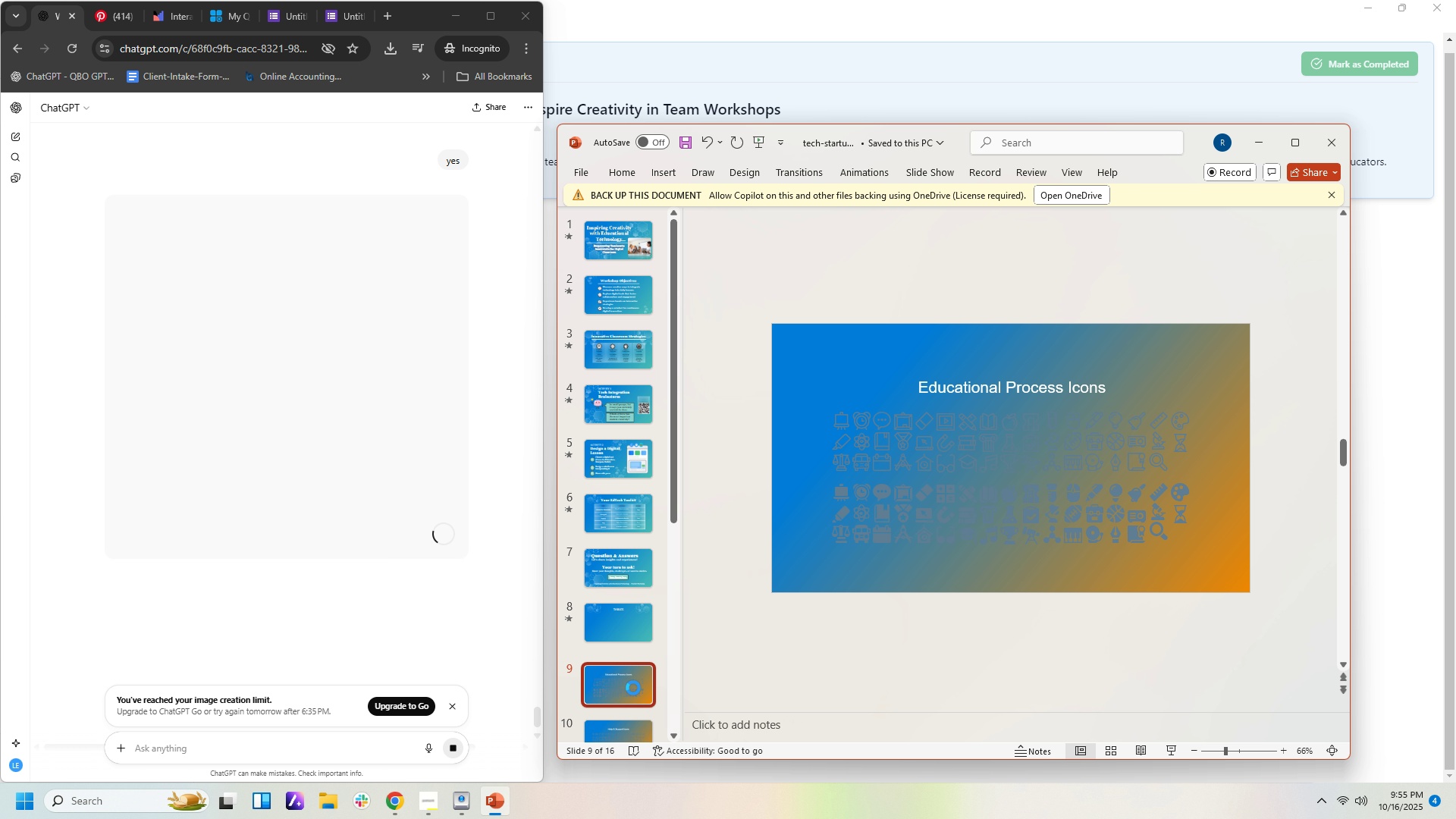 
key(Delete)
 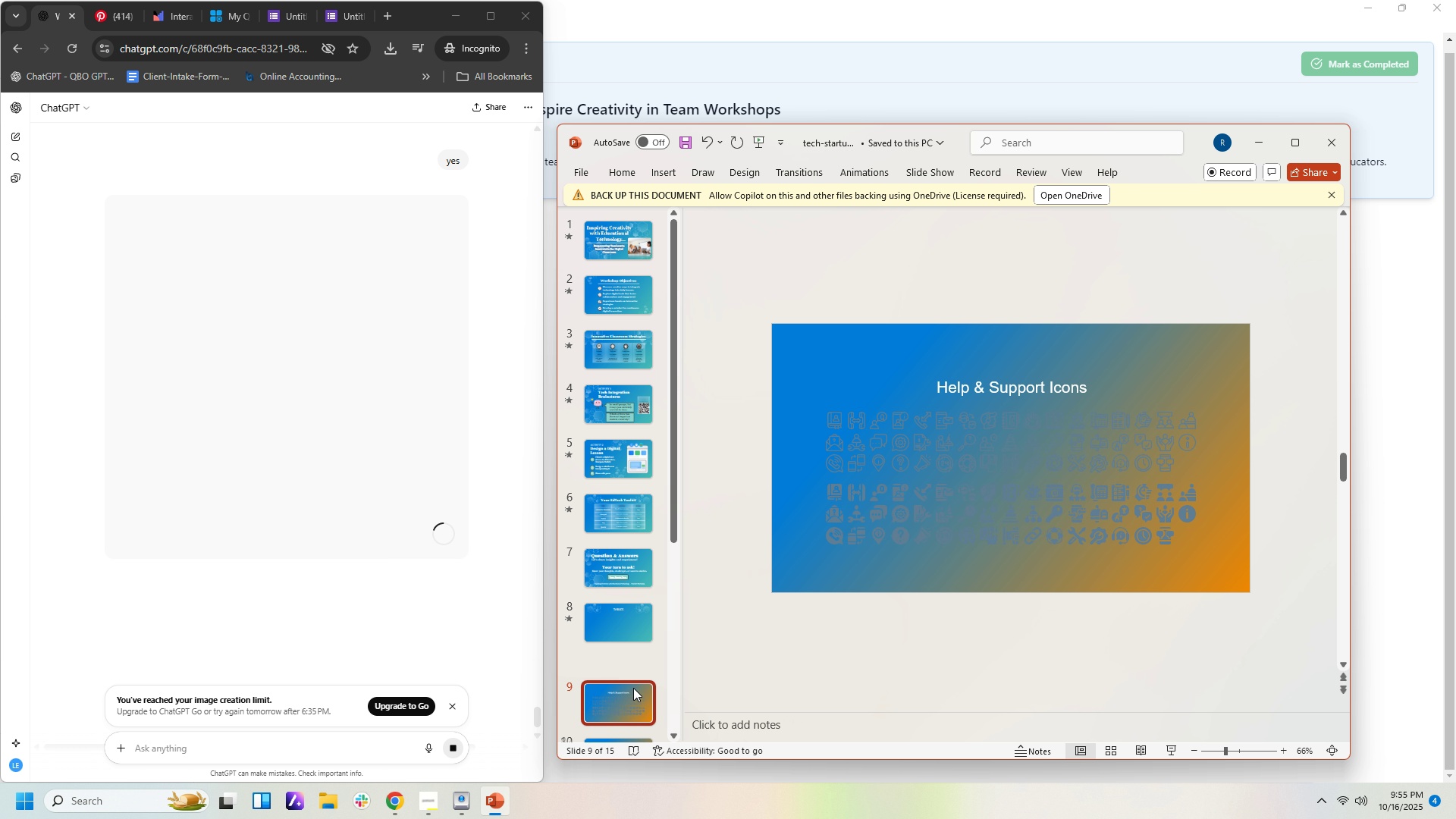 
key(Delete)
 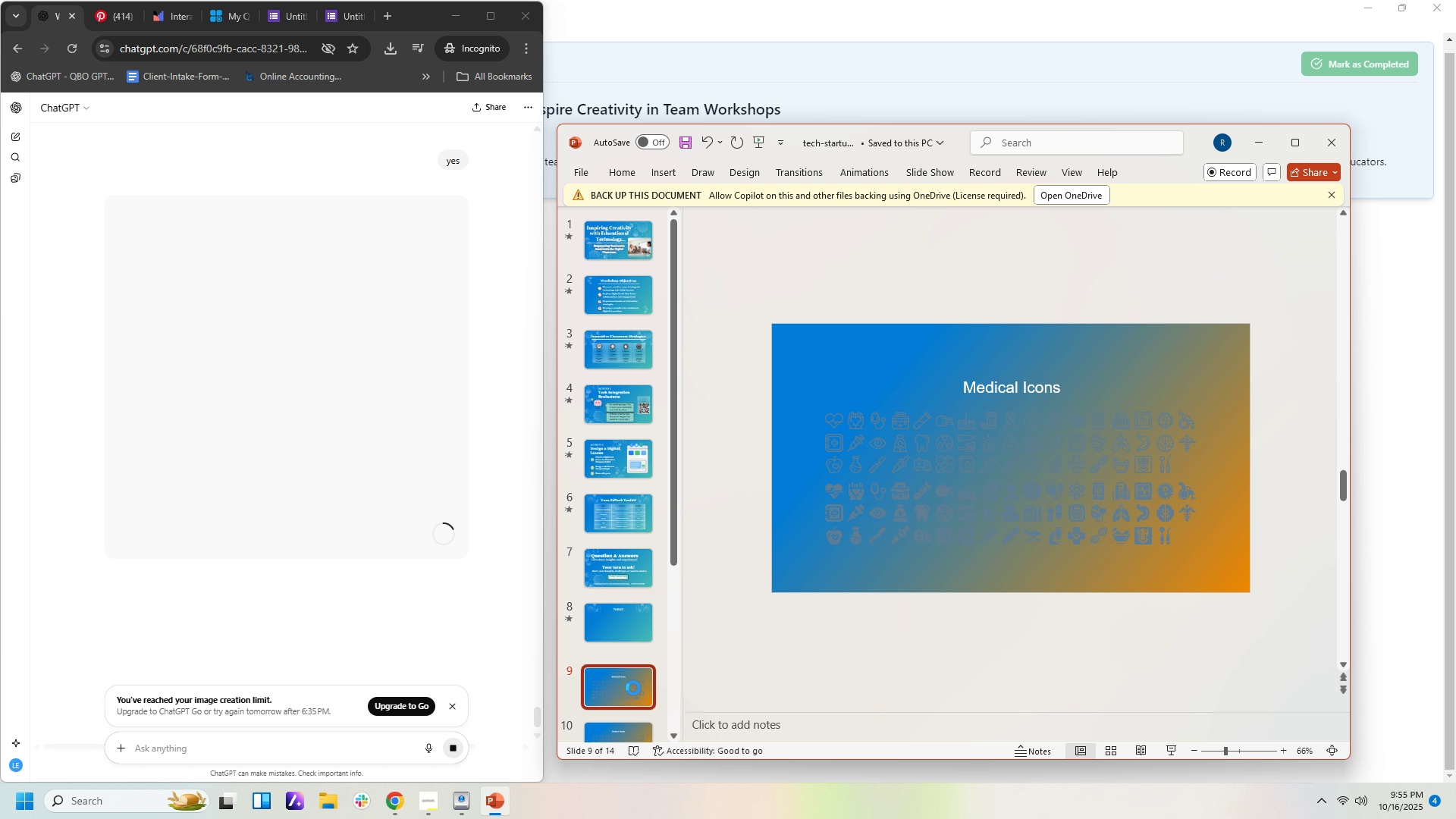 
key(Delete)
 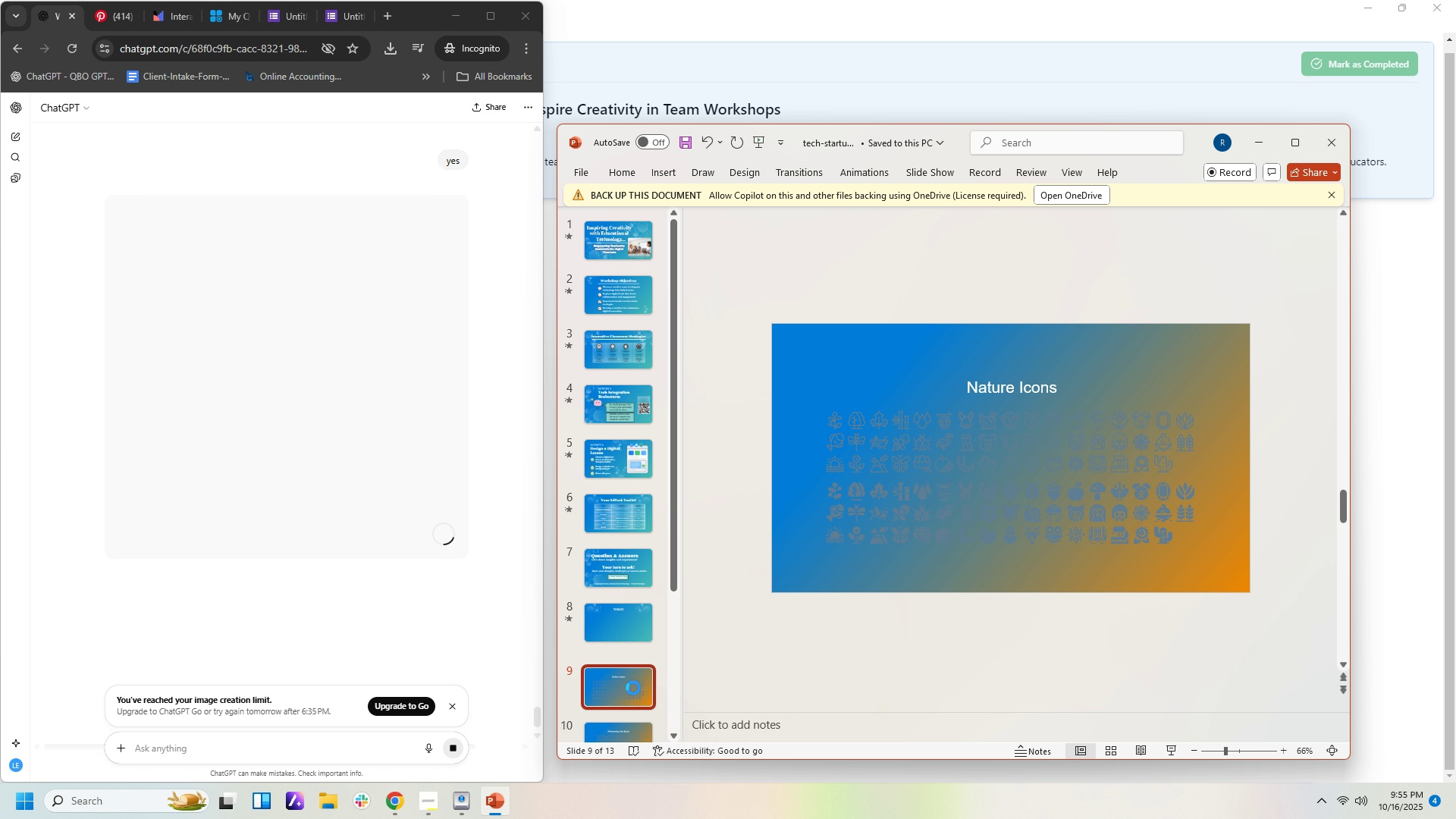 
key(Delete)
 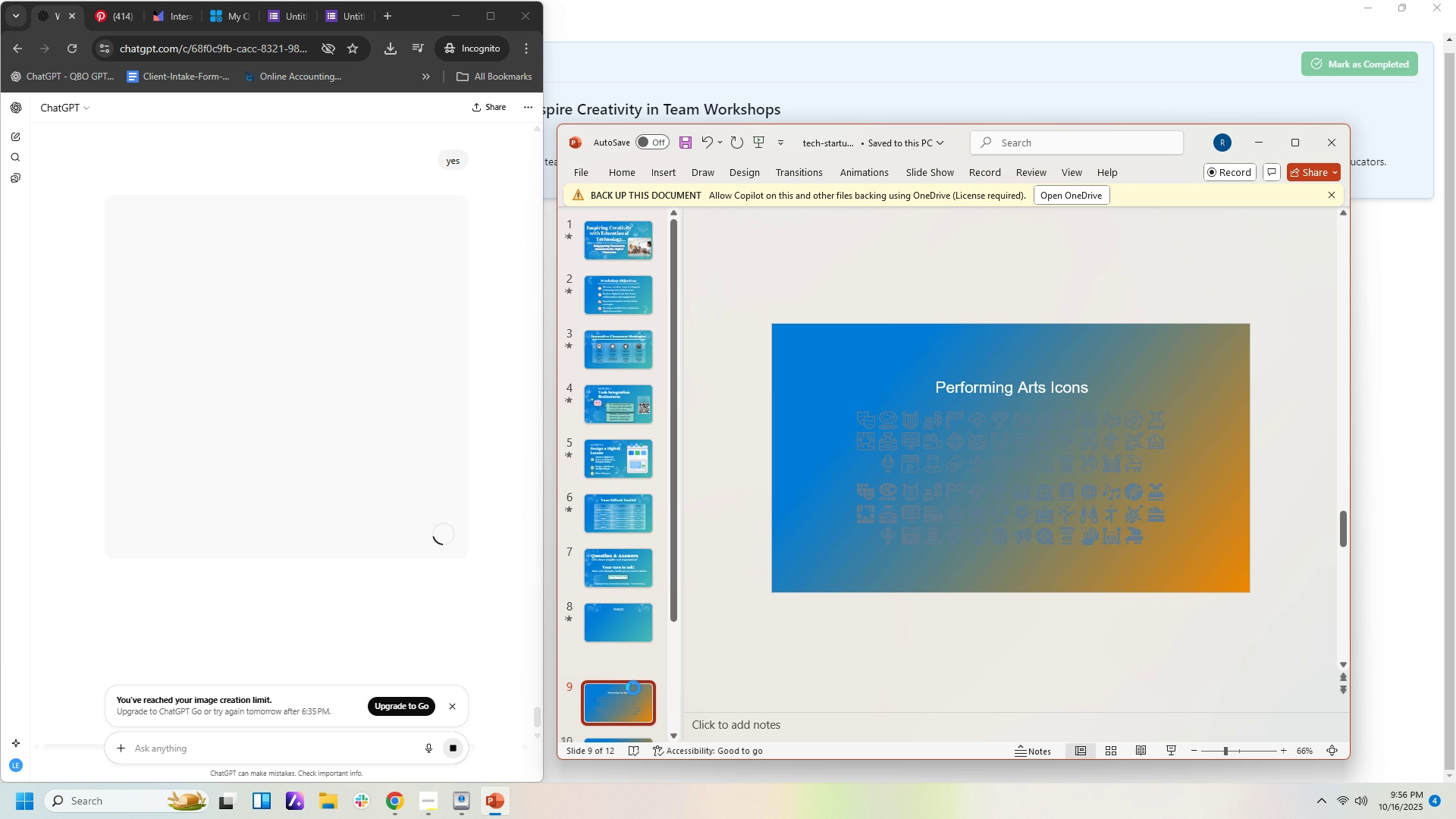 
key(Delete)
 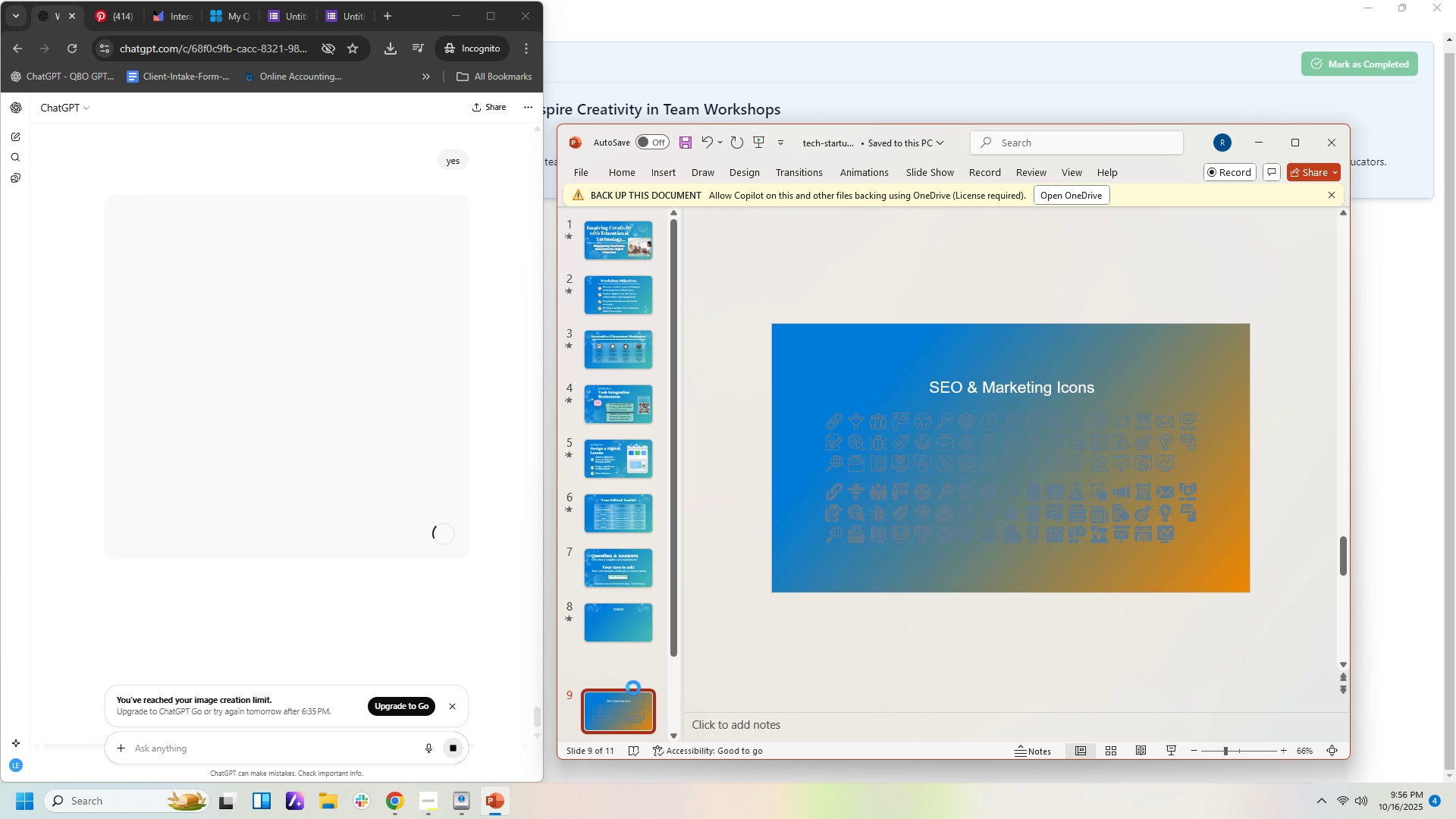 
key(Delete)
 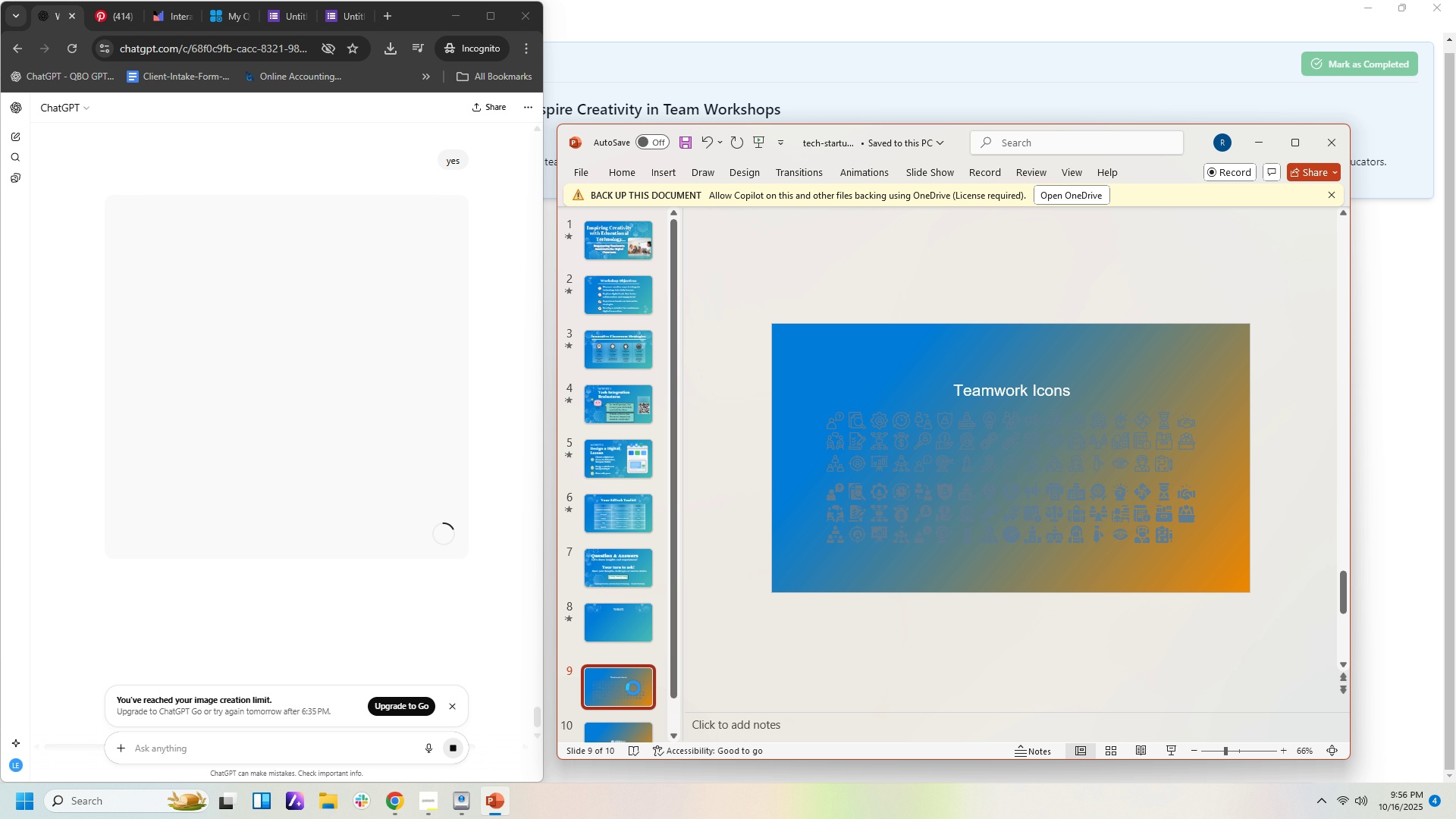 
key(Delete)
 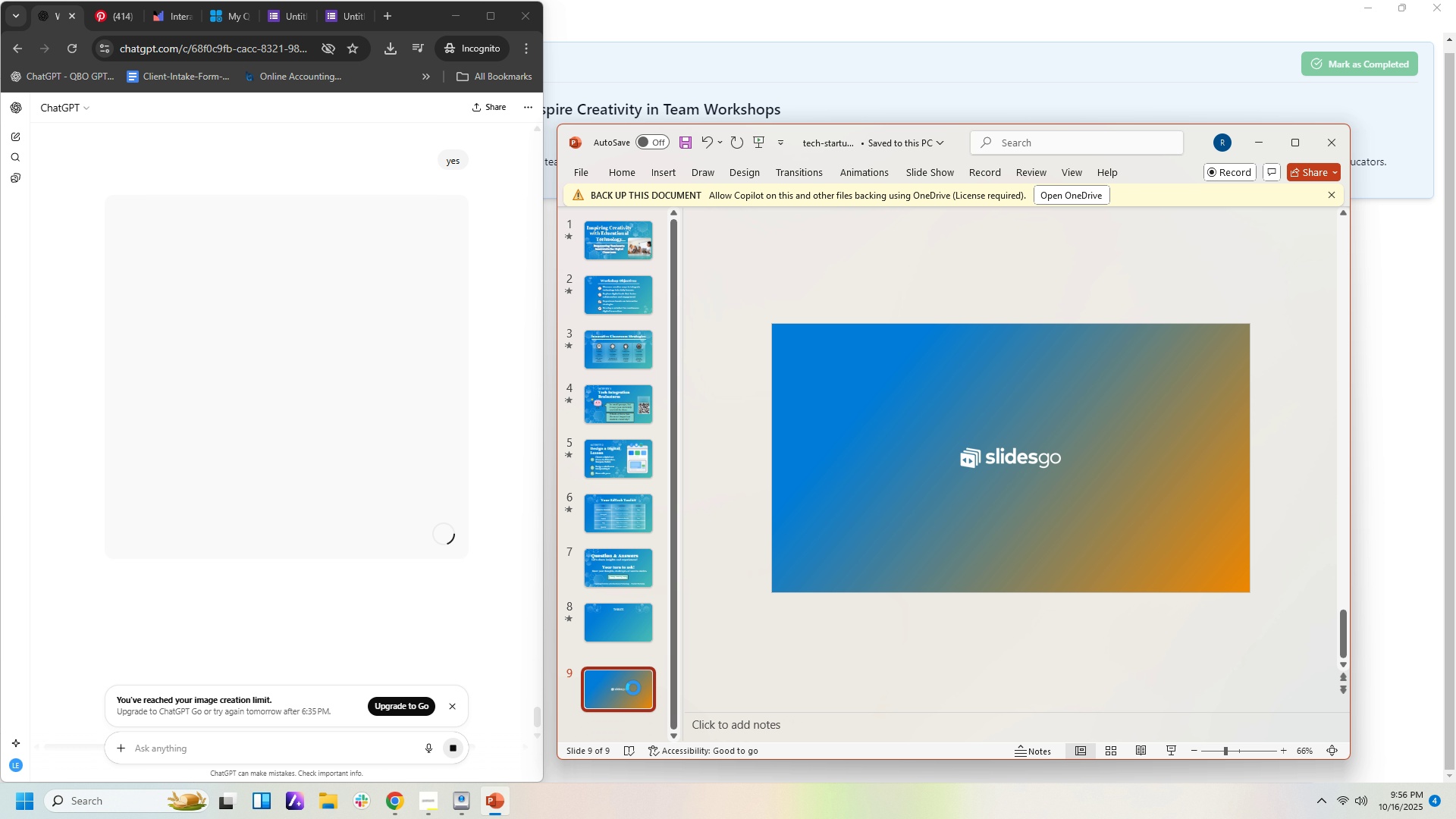 
key(Delete)
 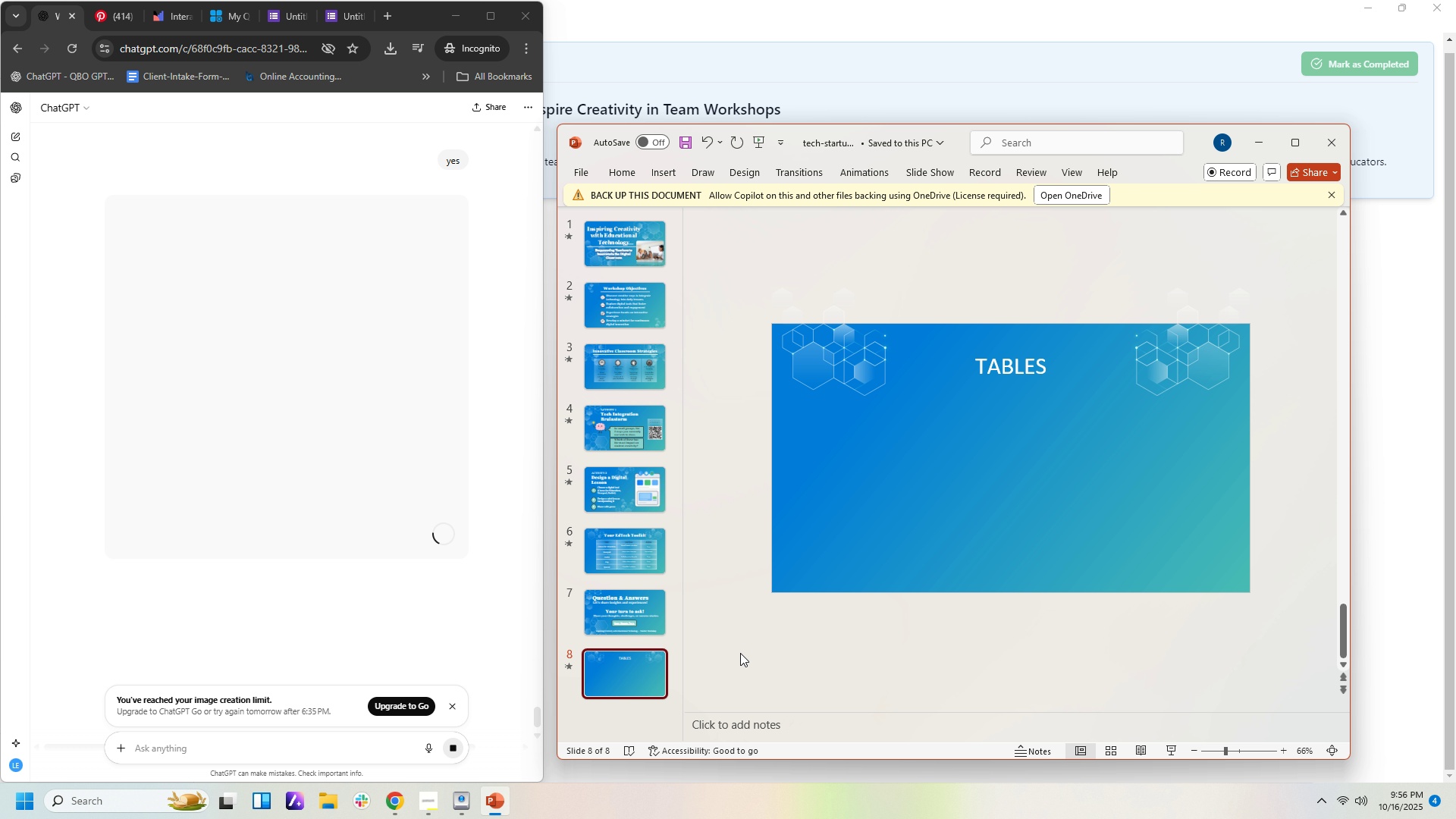 
left_click([740, 653])
 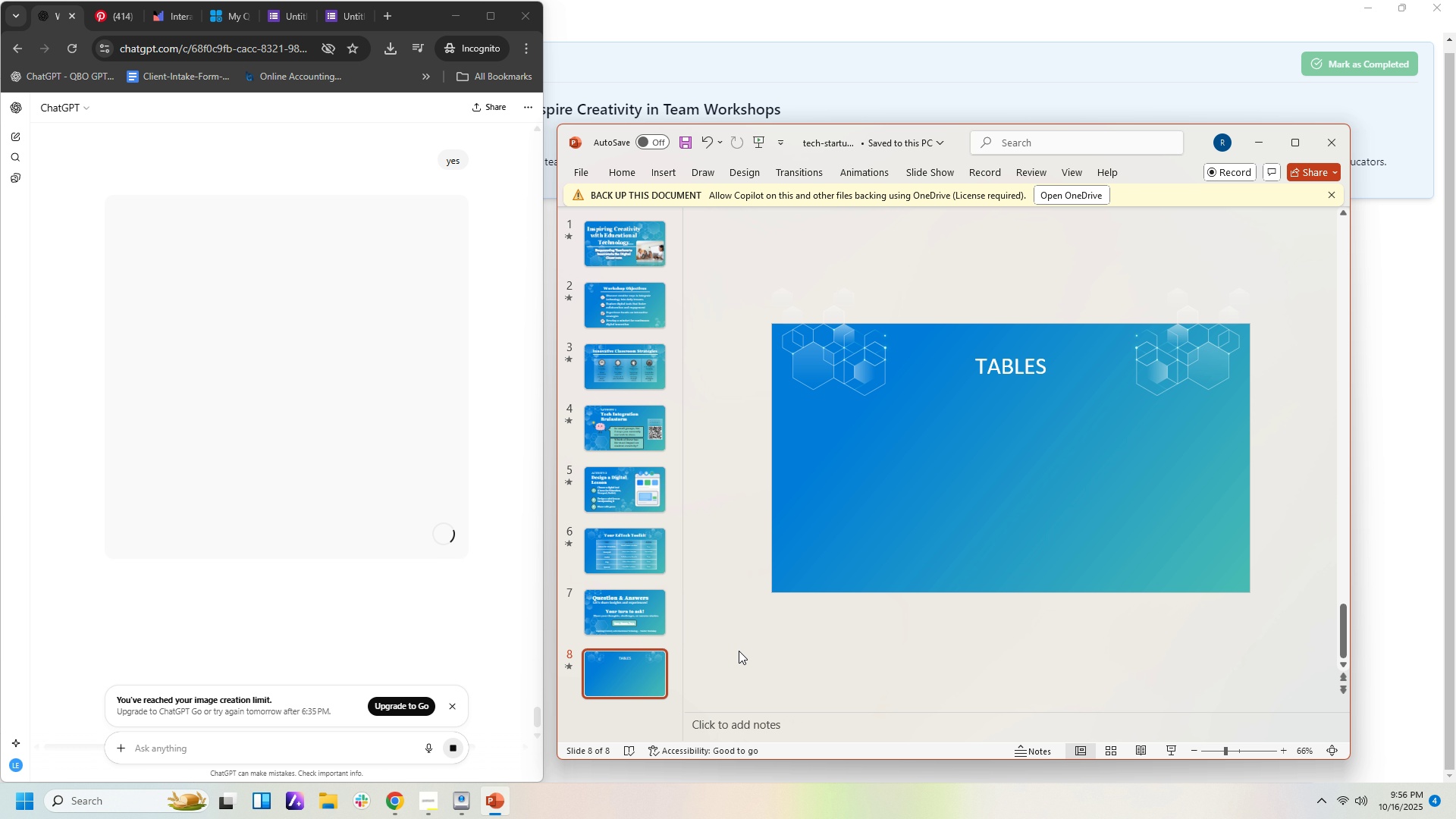 
wait(16.1)
 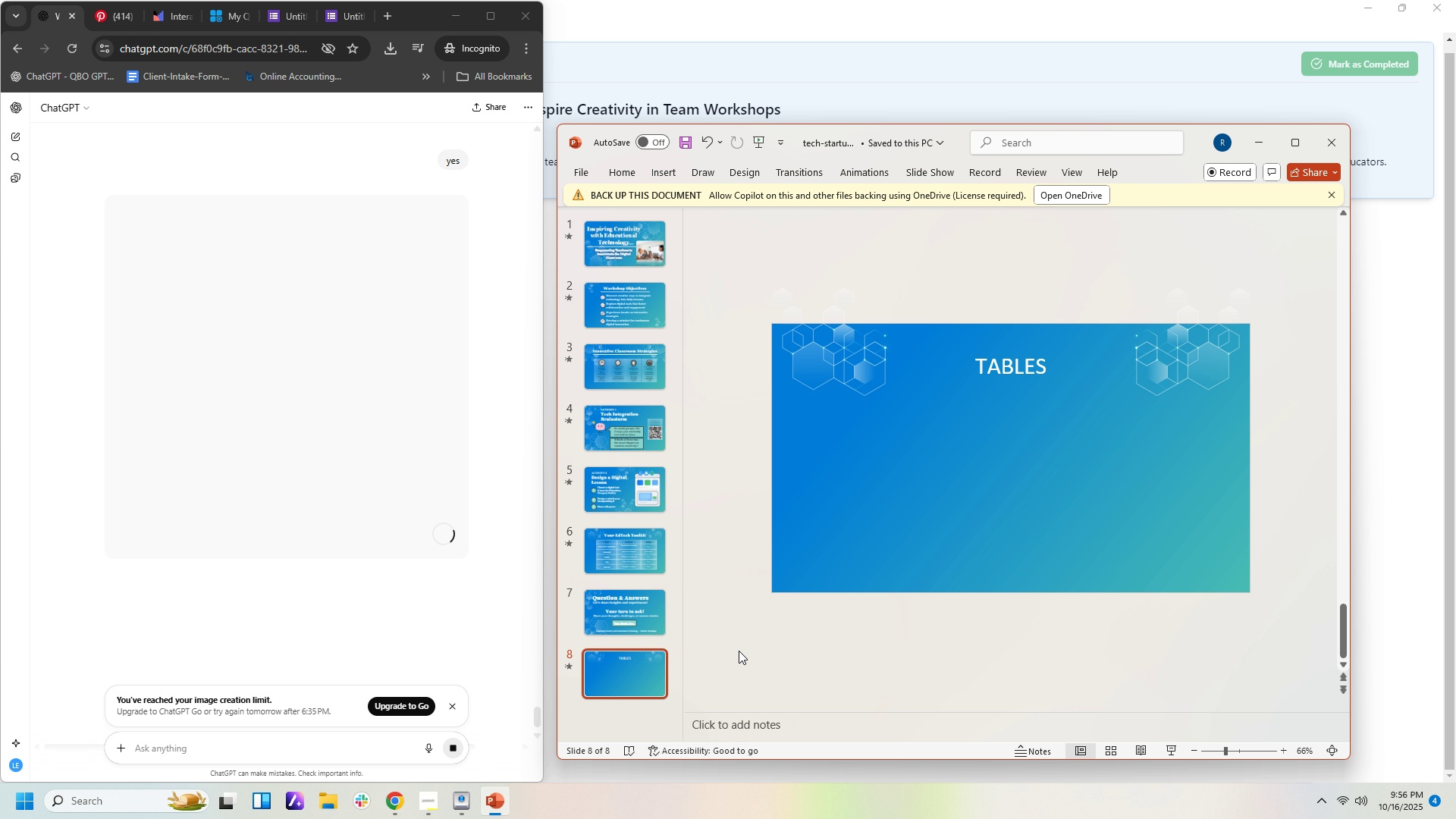 
left_click([1019, 363])
 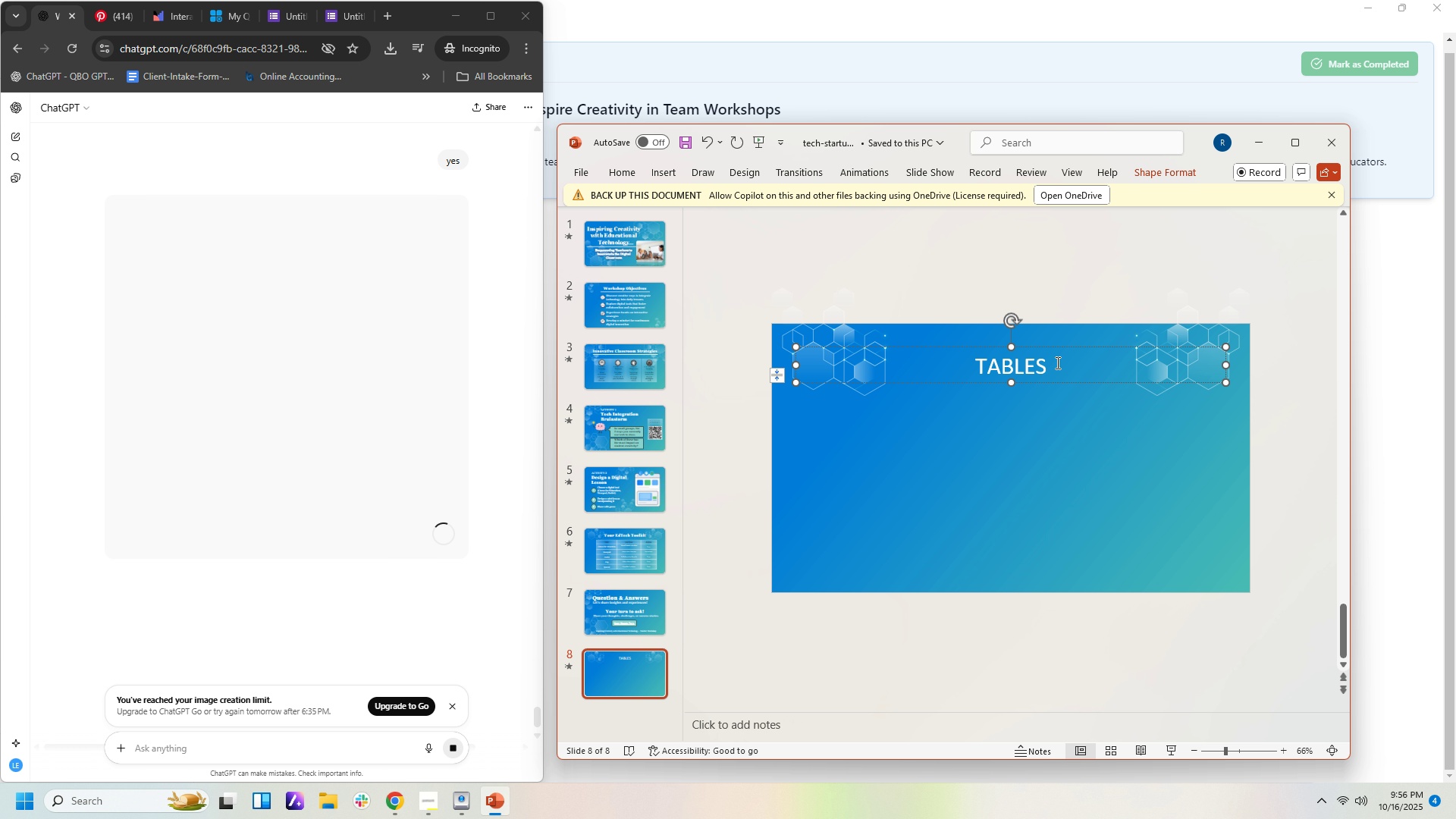 
left_click_drag(start_coordinate=[1056, 362], to_coordinate=[883, 356])
 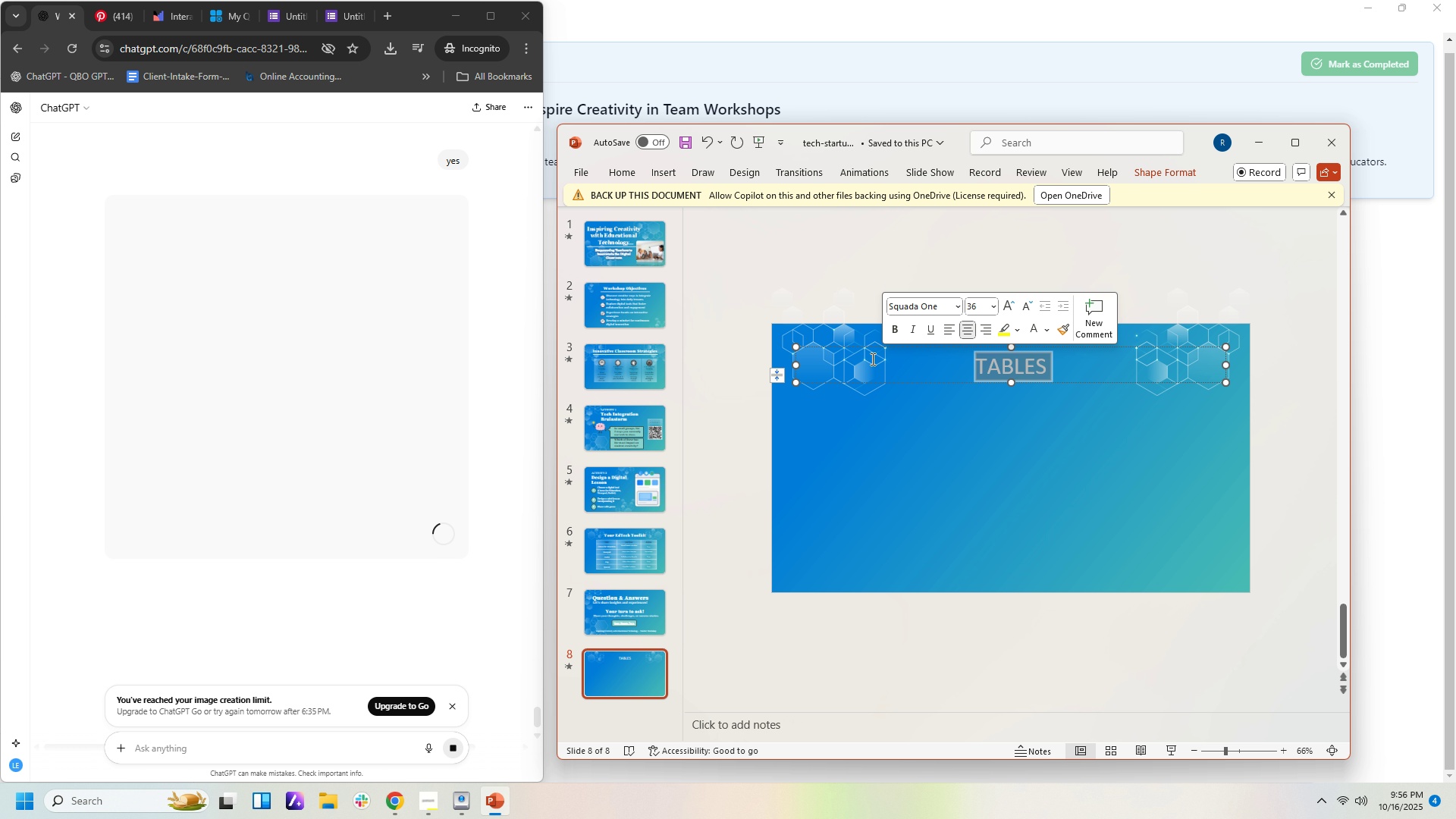 
type(Thn)
key(Backspace)
type(ank You!)
 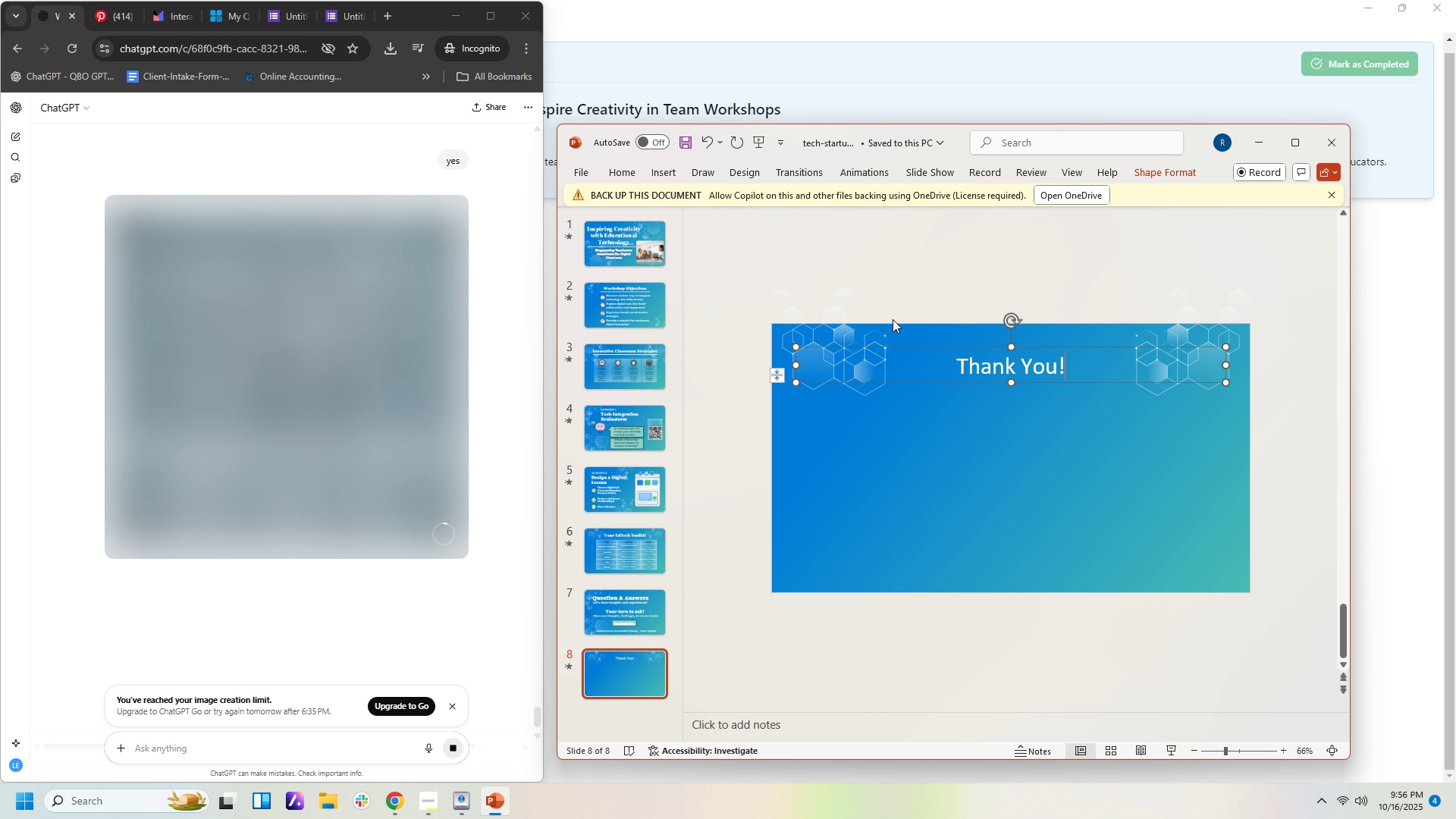 
left_click([1114, 366])
 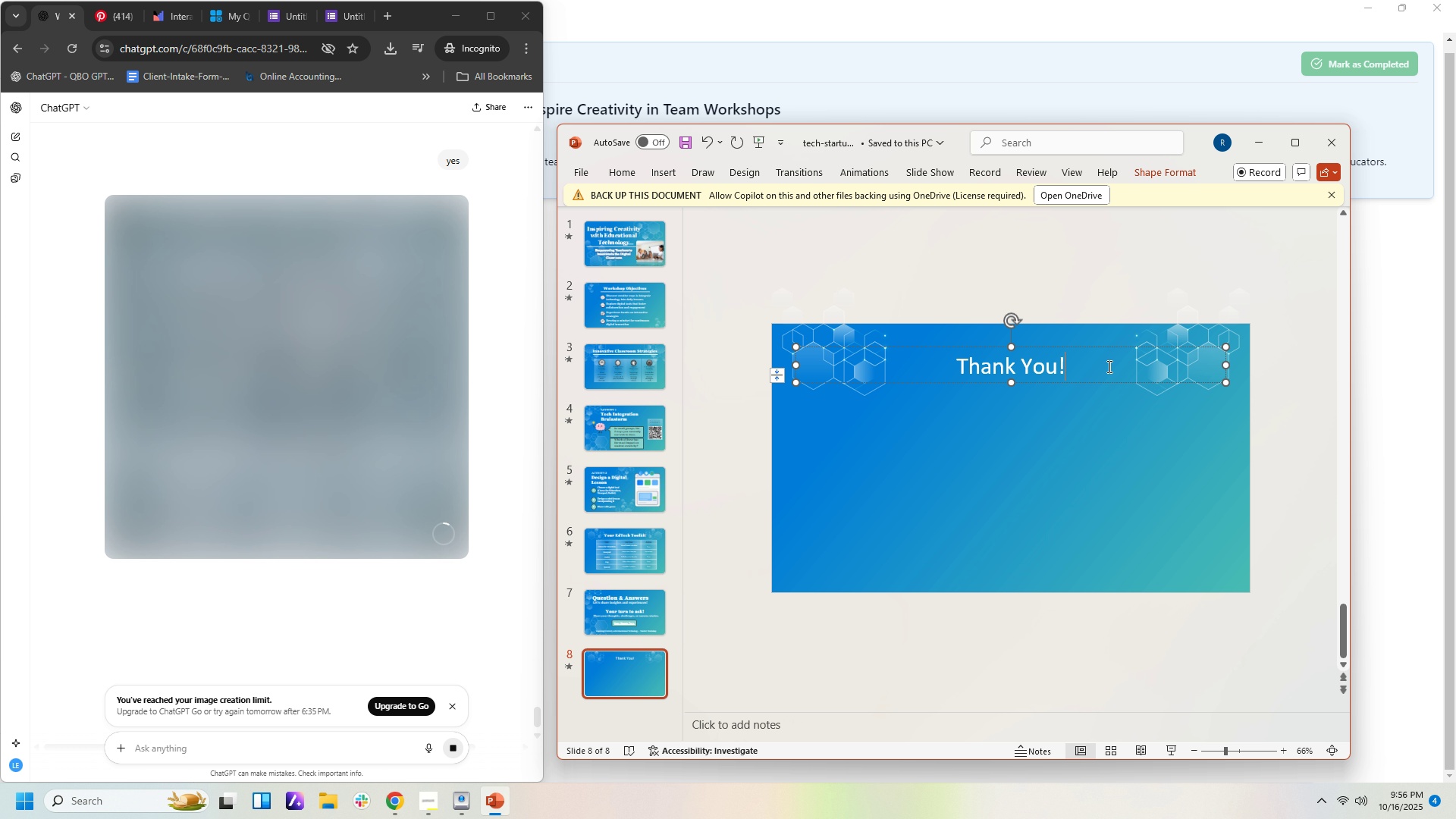 
left_click_drag(start_coordinate=[1108, 366], to_coordinate=[865, 368])
 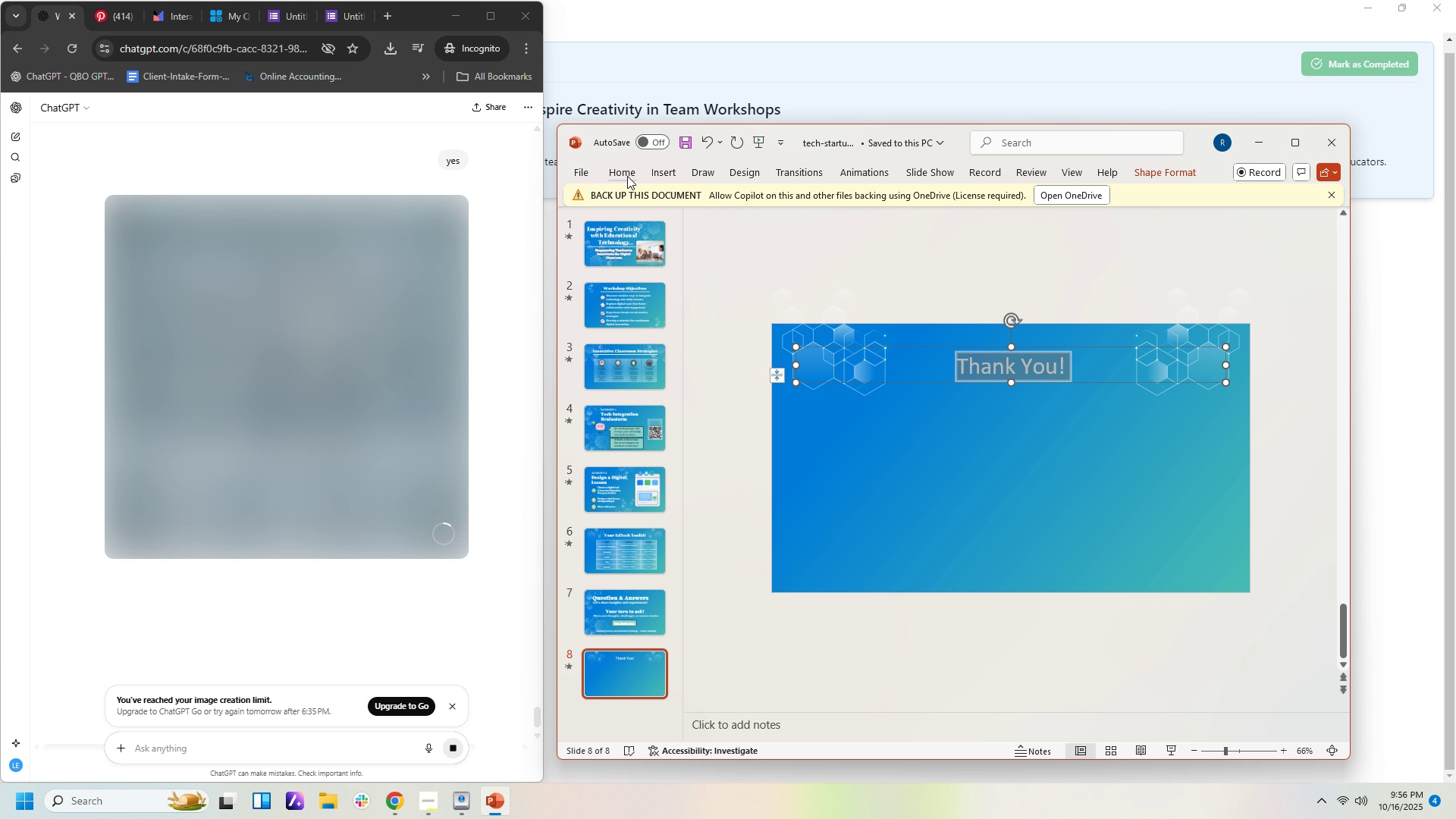 
left_click([627, 176])
 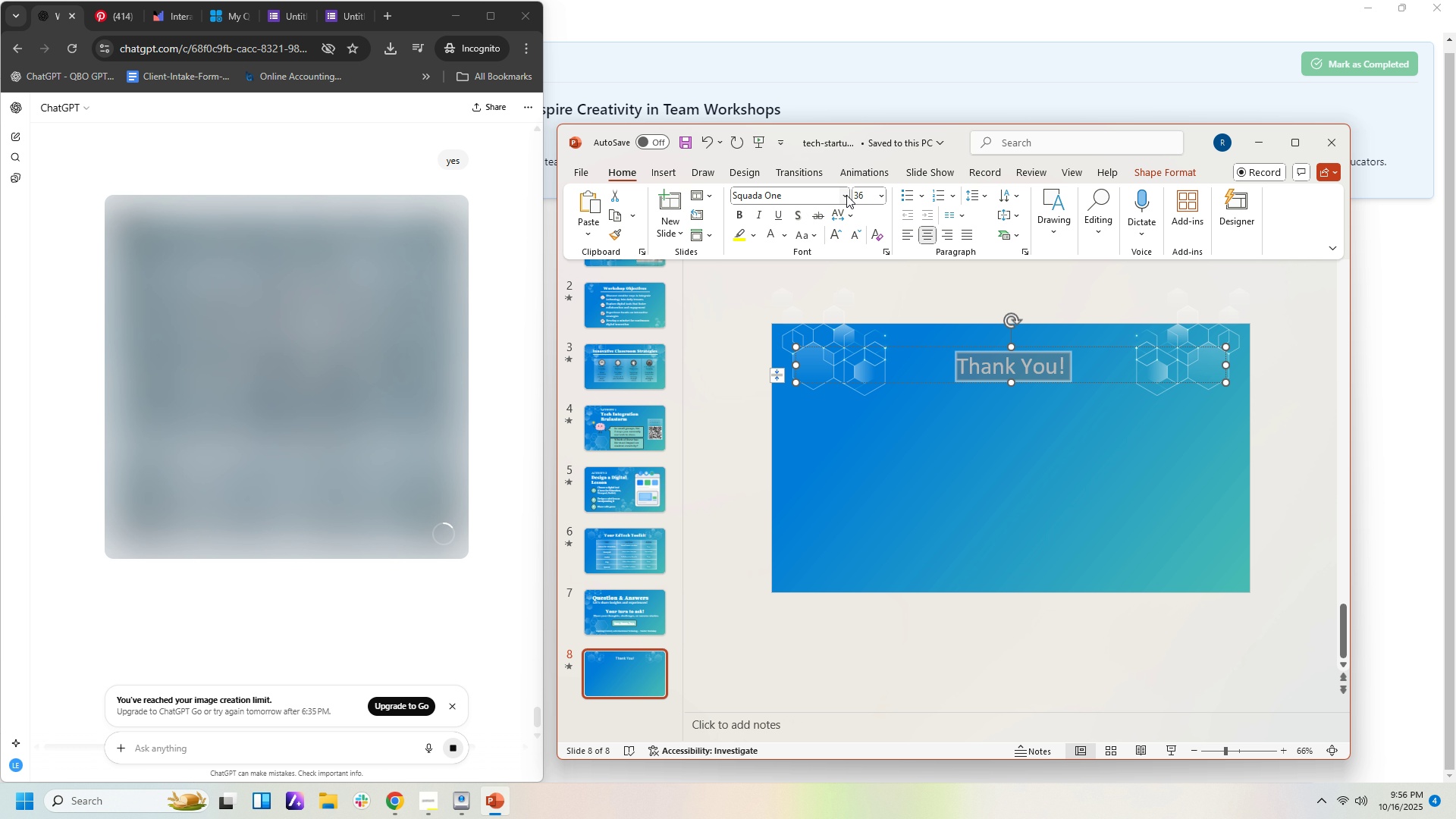 
left_click([847, 195])
 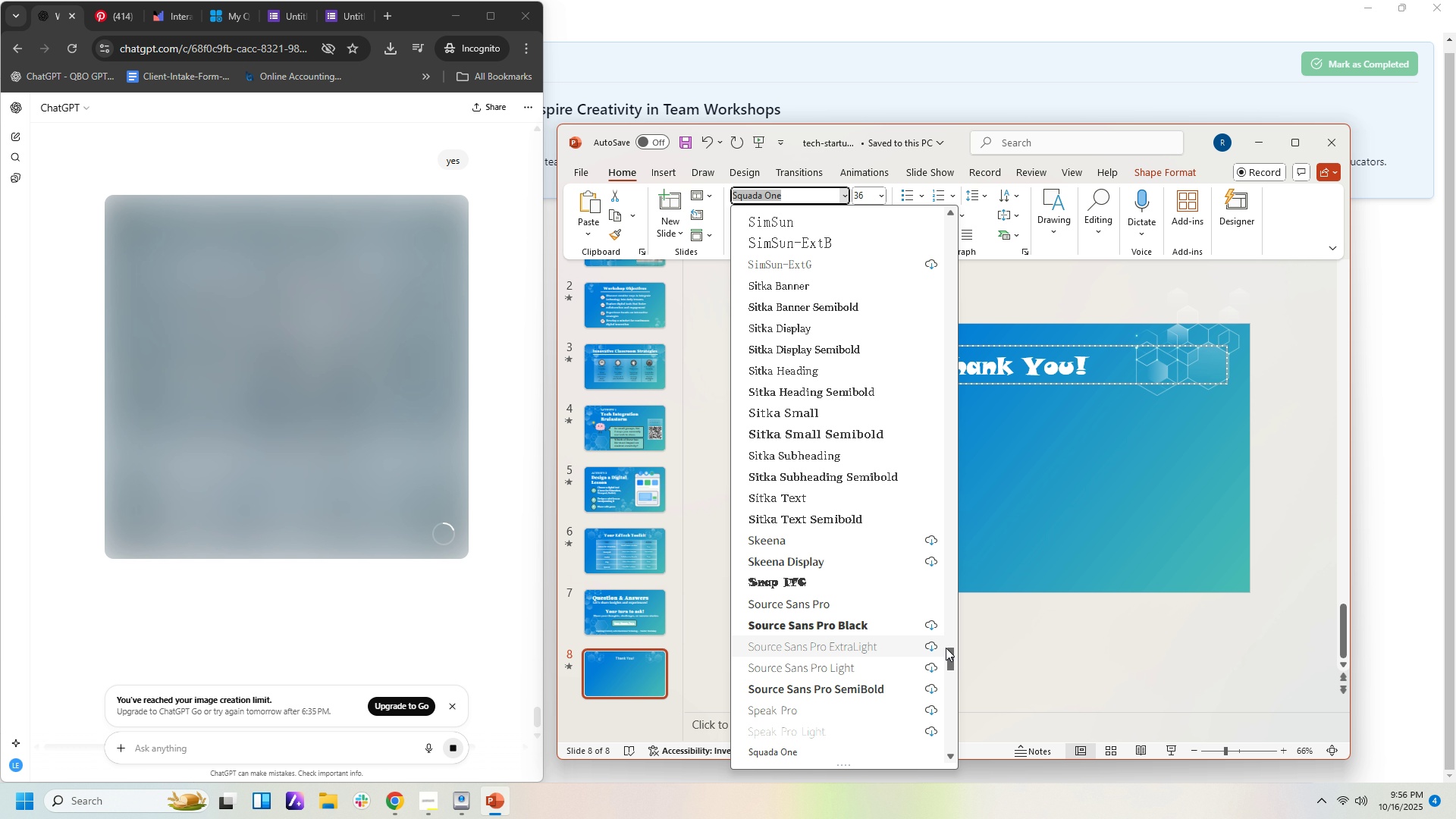 
left_click_drag(start_coordinate=[949, 656], to_coordinate=[962, 212])
 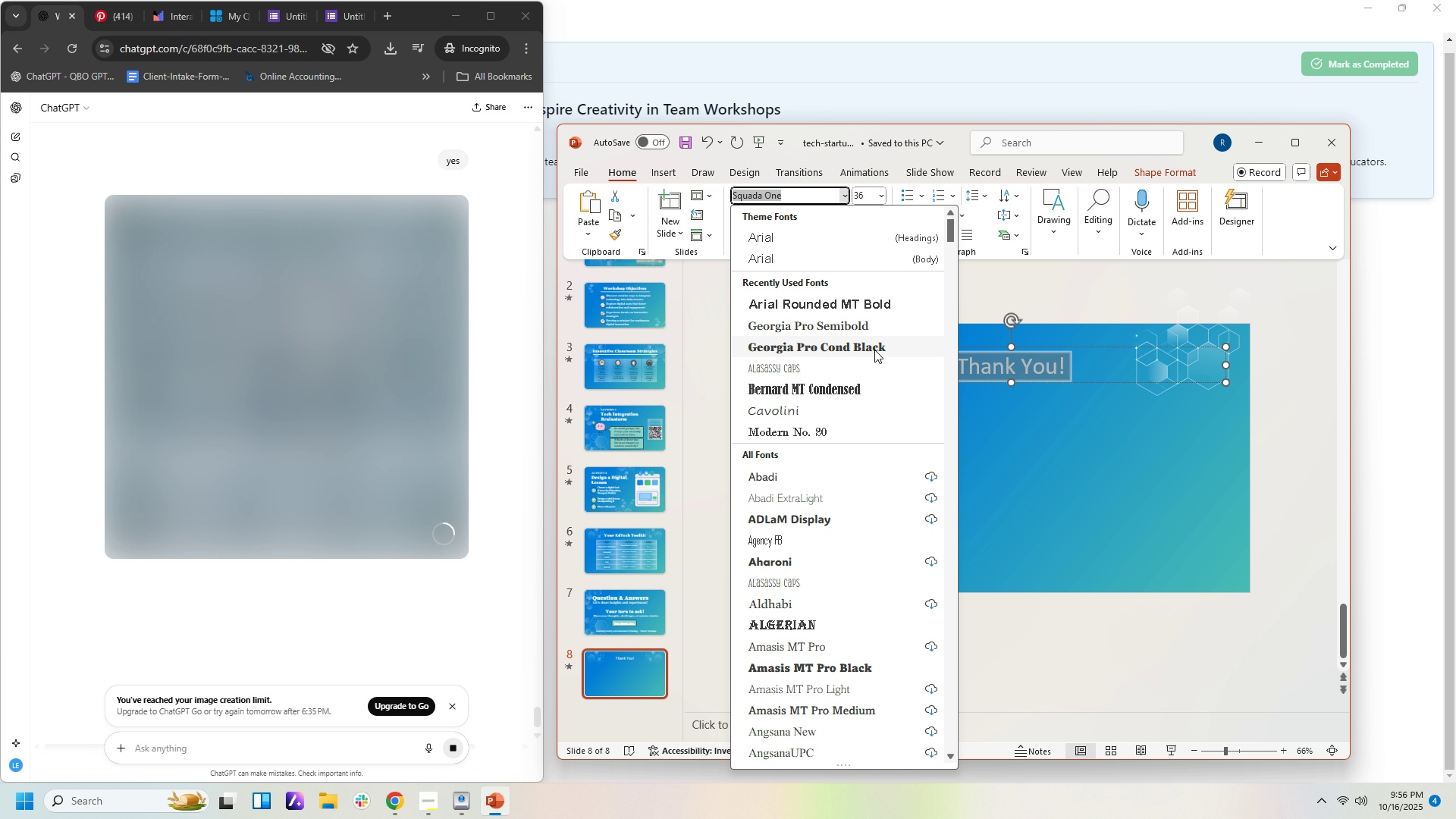 
left_click([874, 347])
 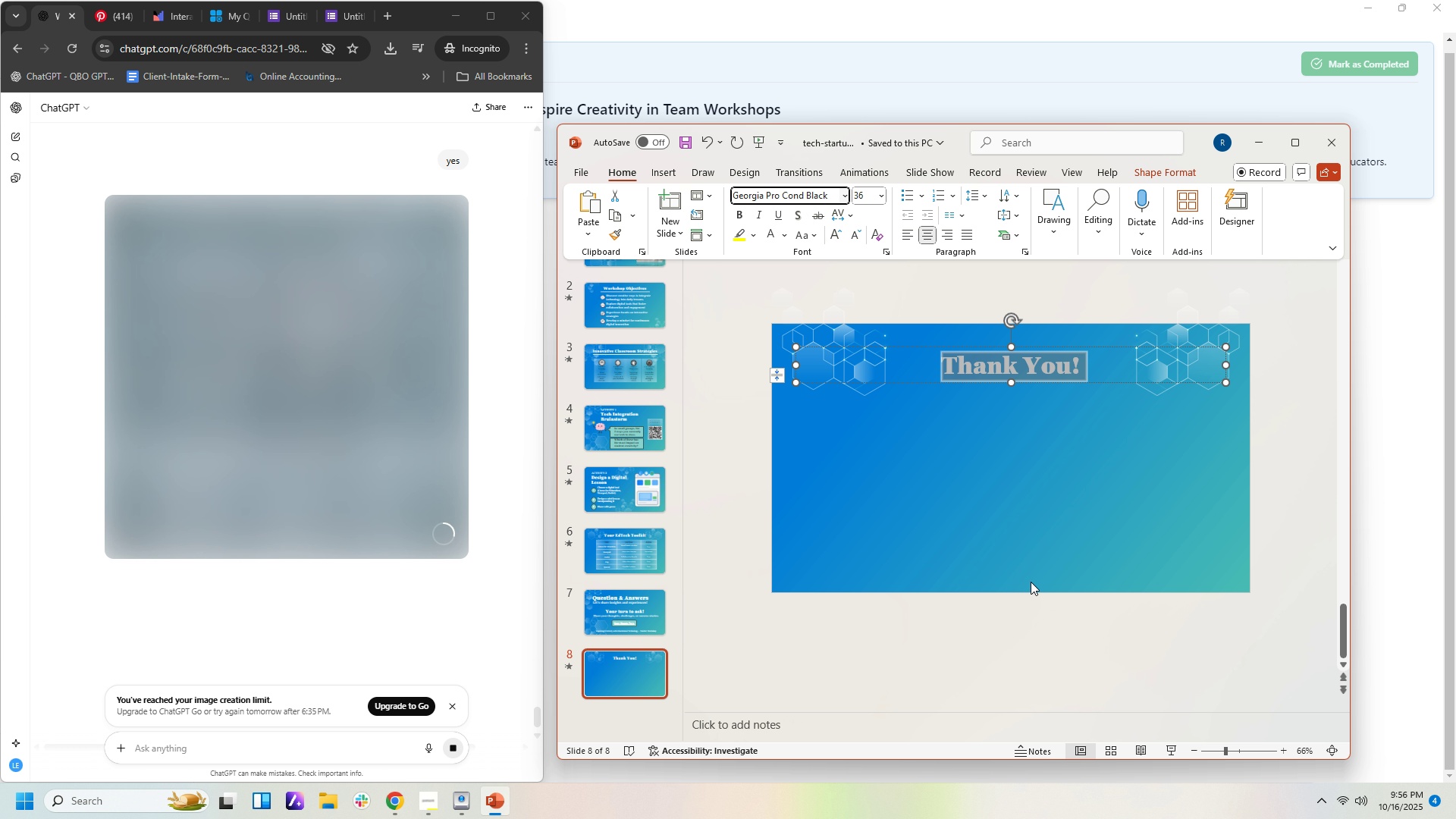 
left_click([1031, 582])
 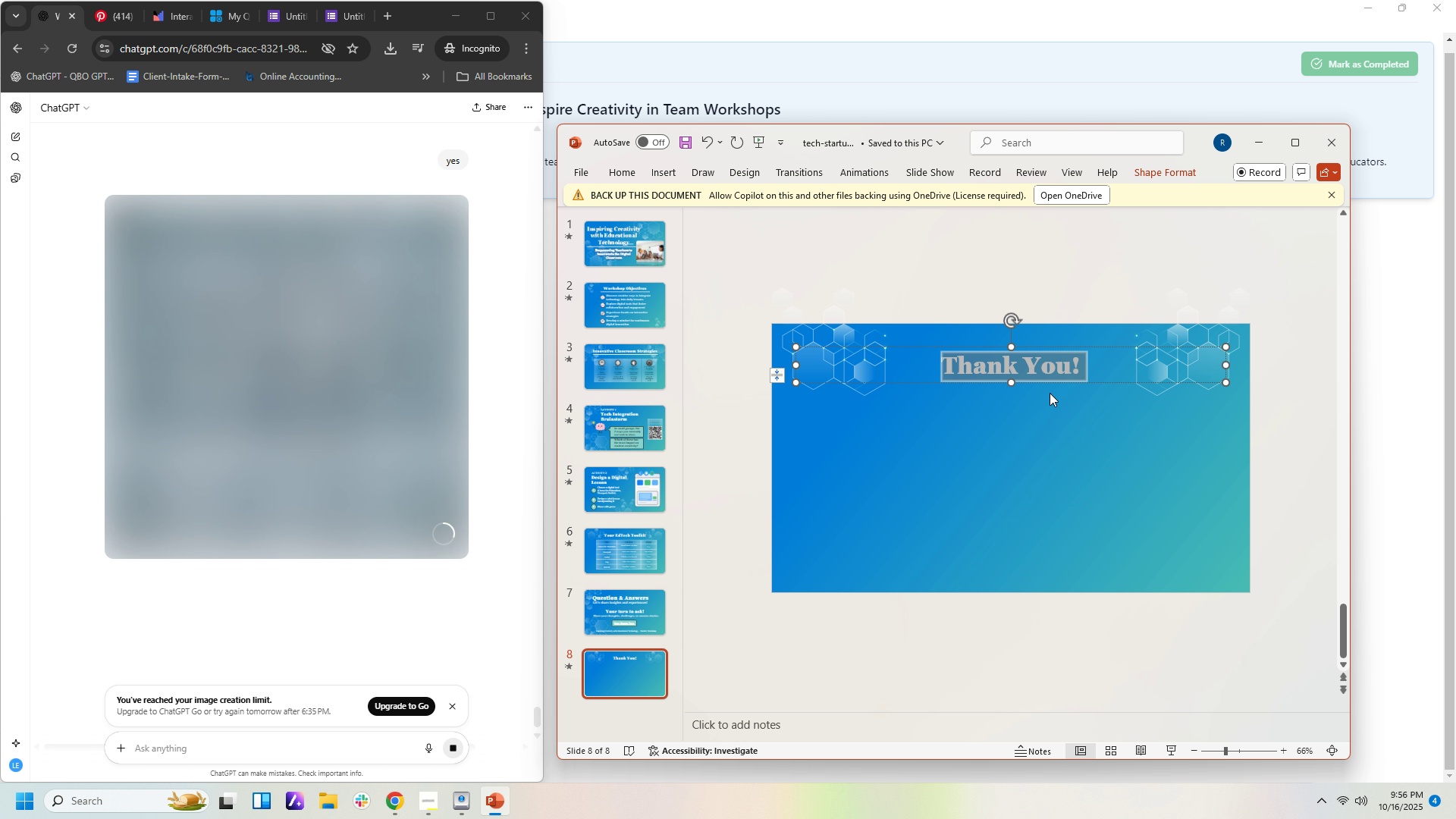 
left_click([1050, 393])
 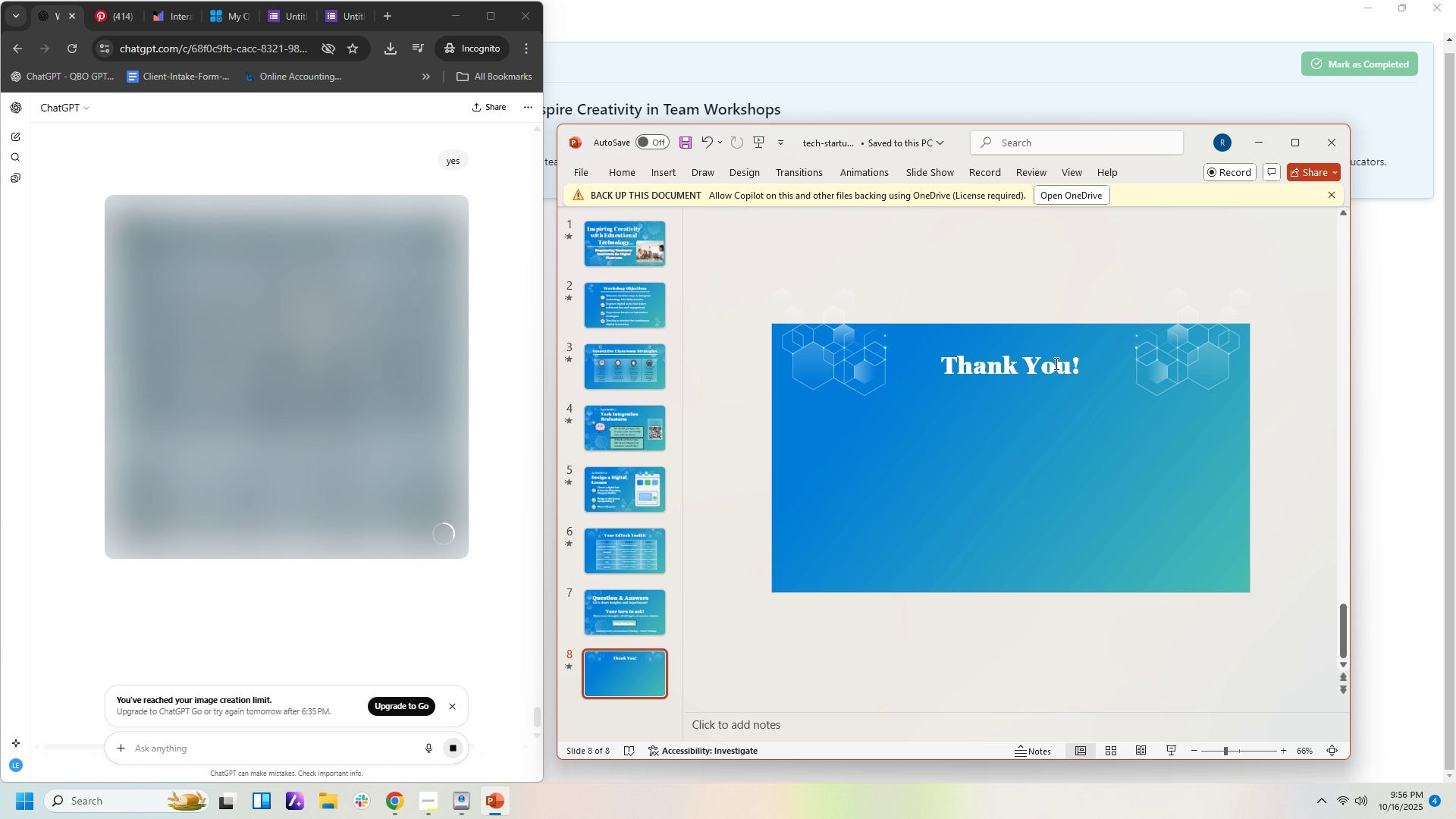 
left_click([1055, 363])
 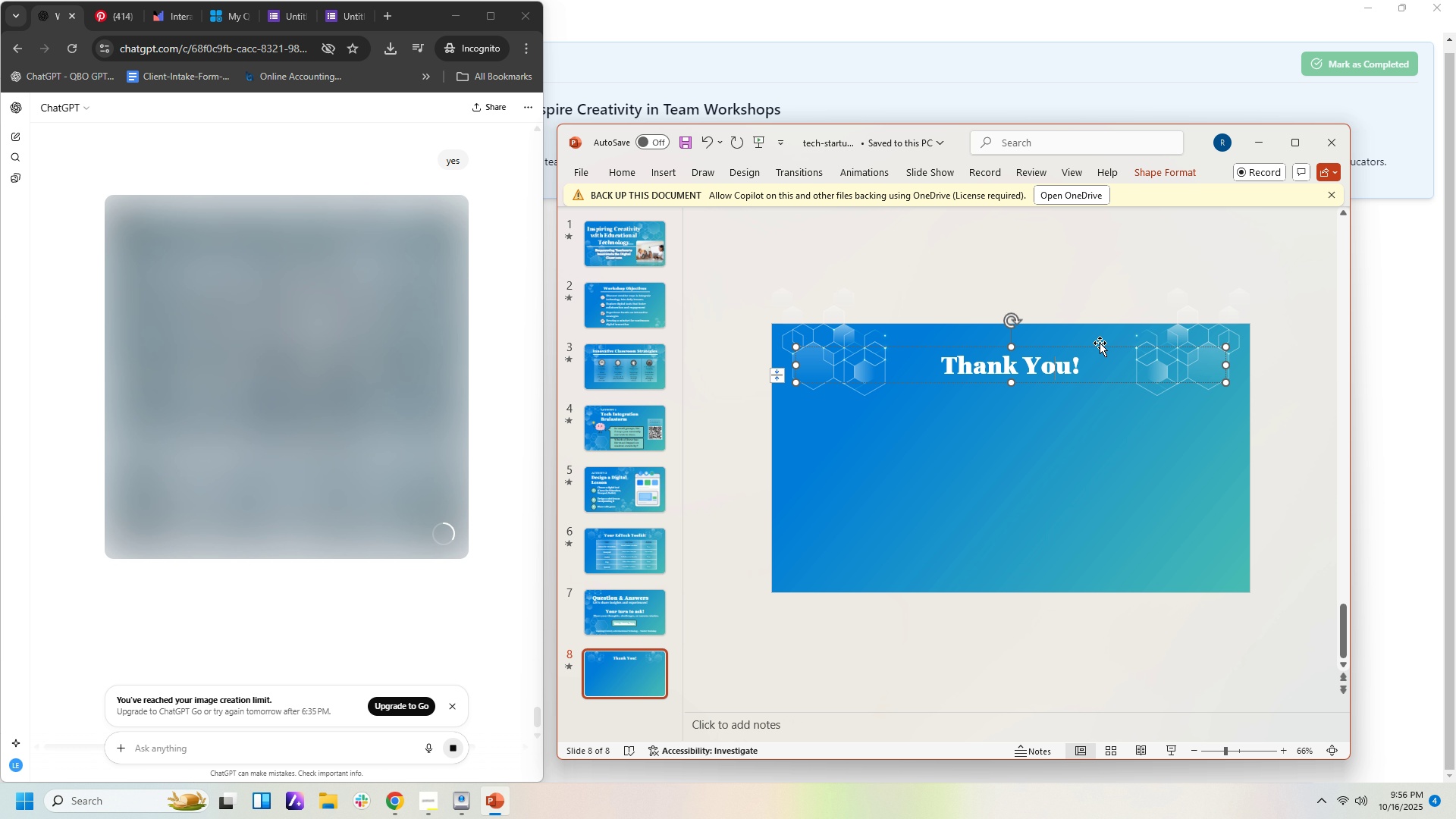 
left_click_drag(start_coordinate=[1100, 343], to_coordinate=[1099, 381])
 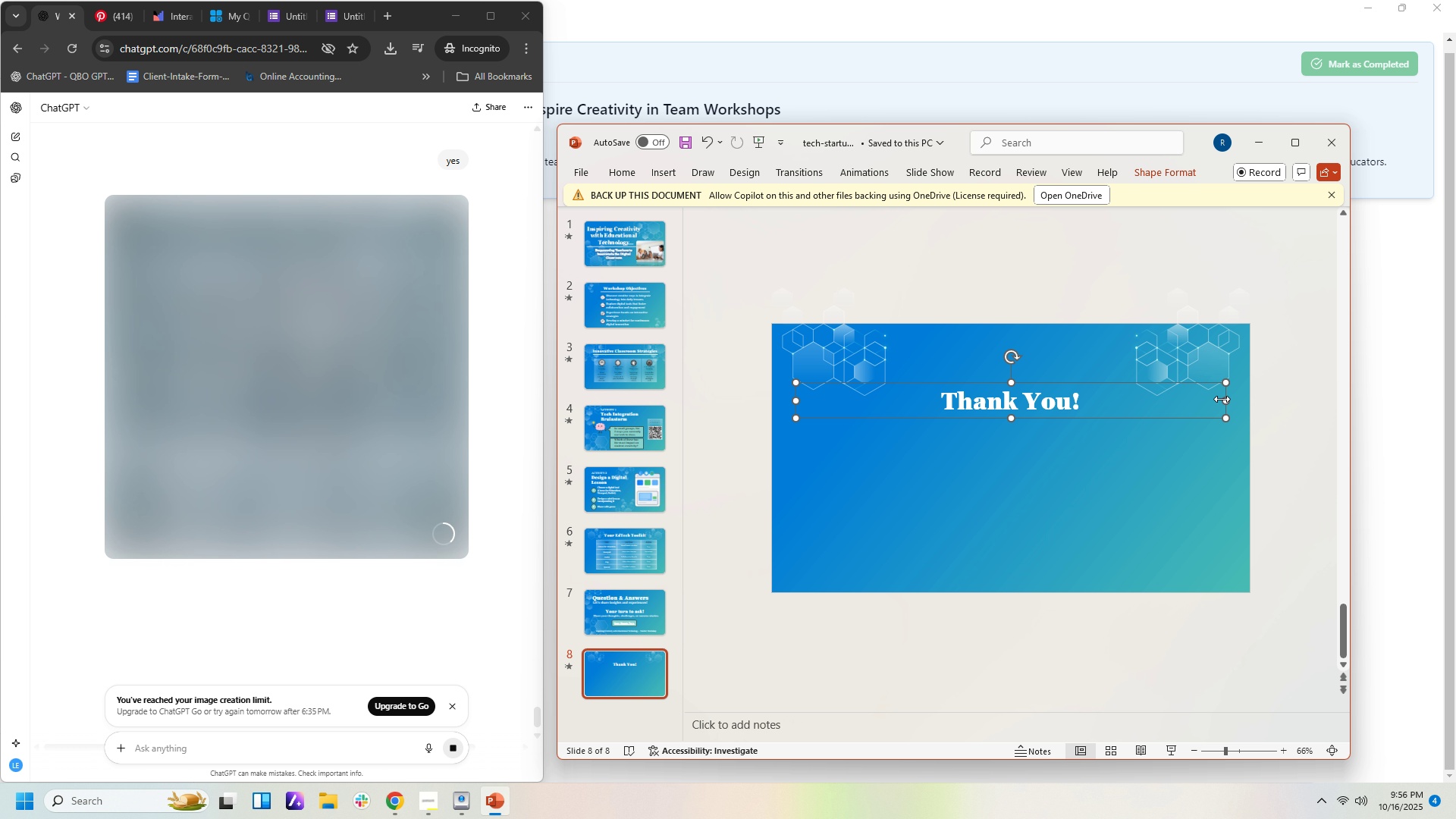 
left_click_drag(start_coordinate=[1222, 399], to_coordinate=[993, 403])
 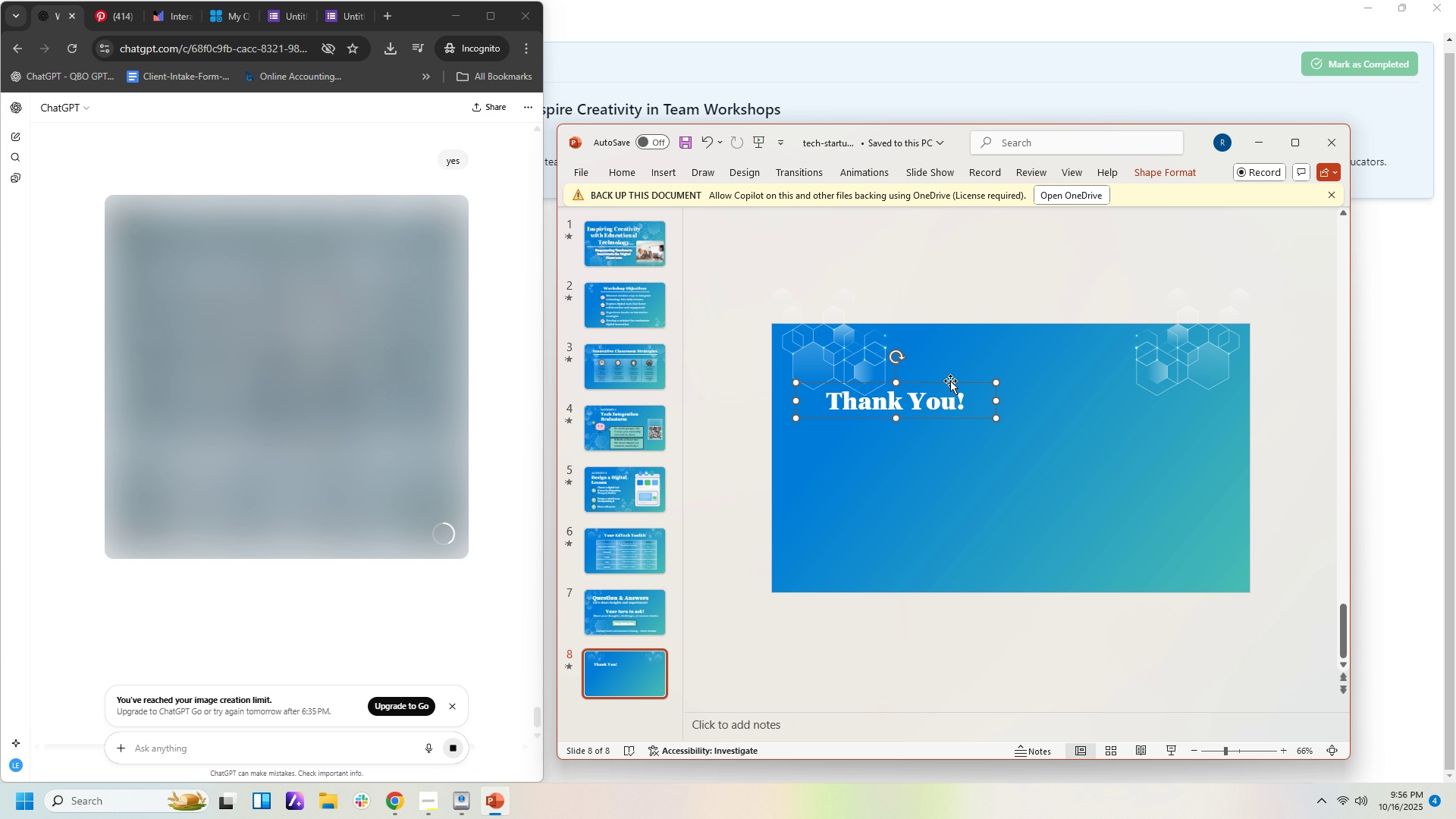 
left_click_drag(start_coordinate=[950, 381], to_coordinate=[1072, 388])
 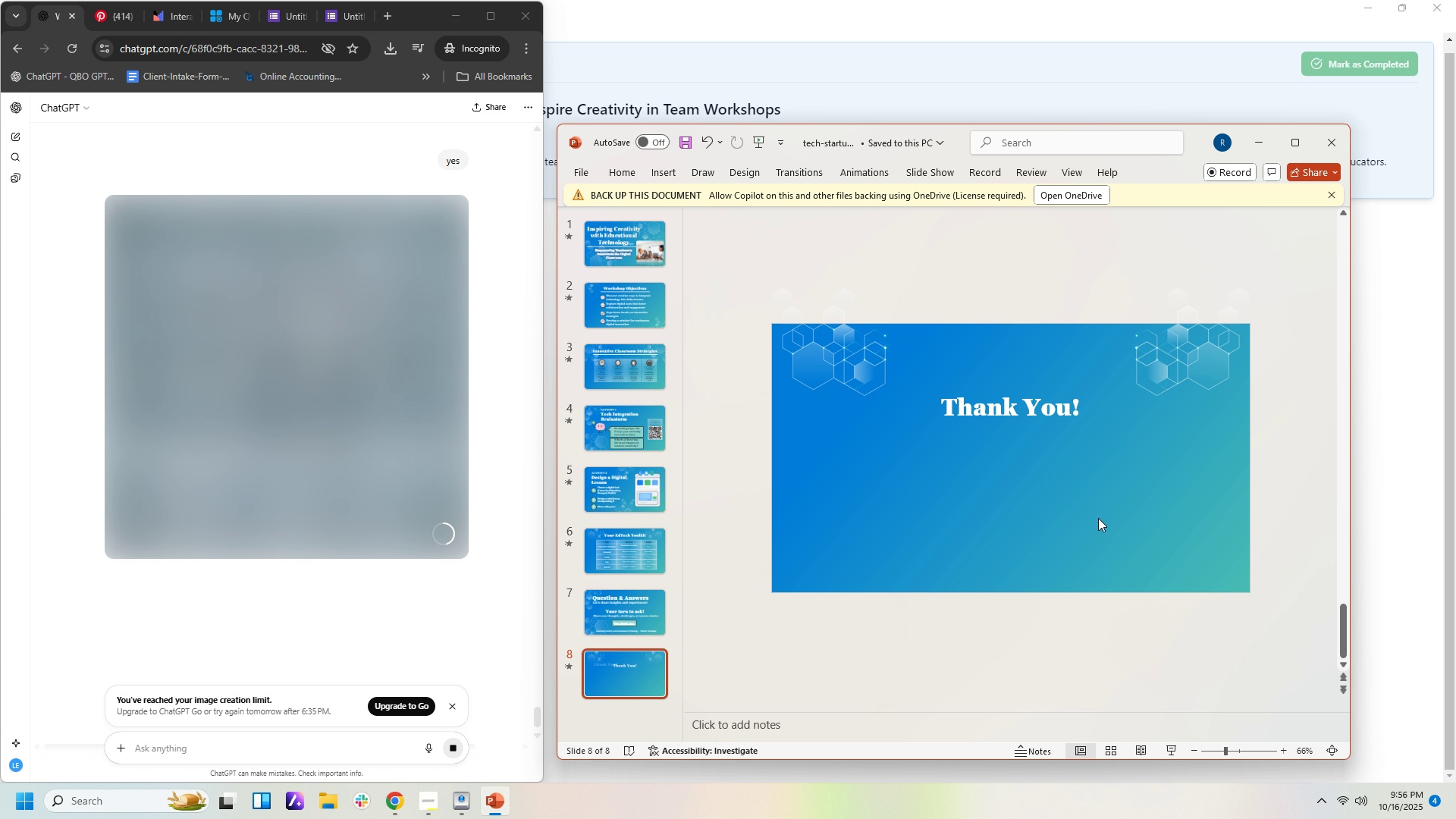 
left_click([1098, 518])